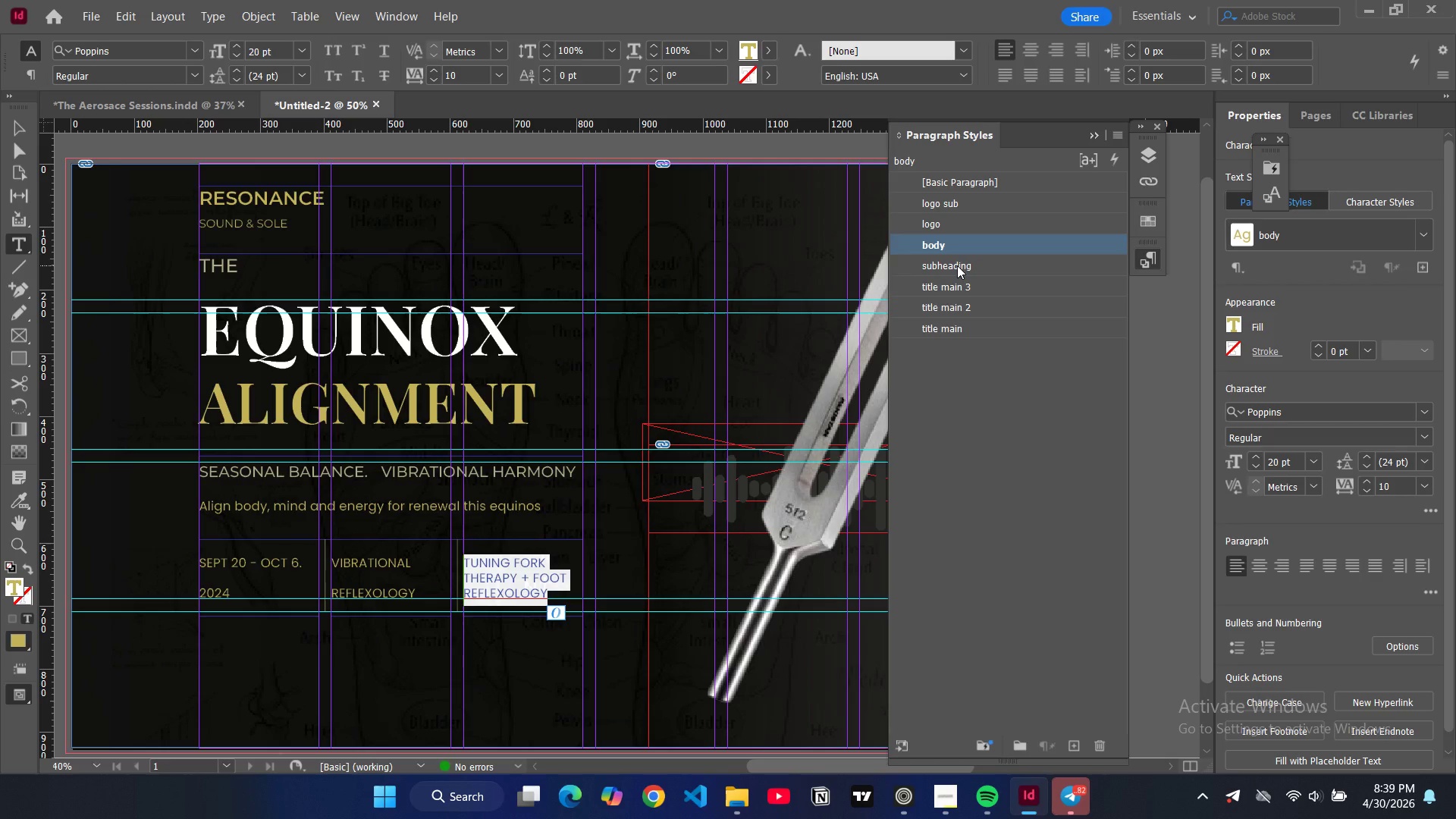 
wait(5.95)
 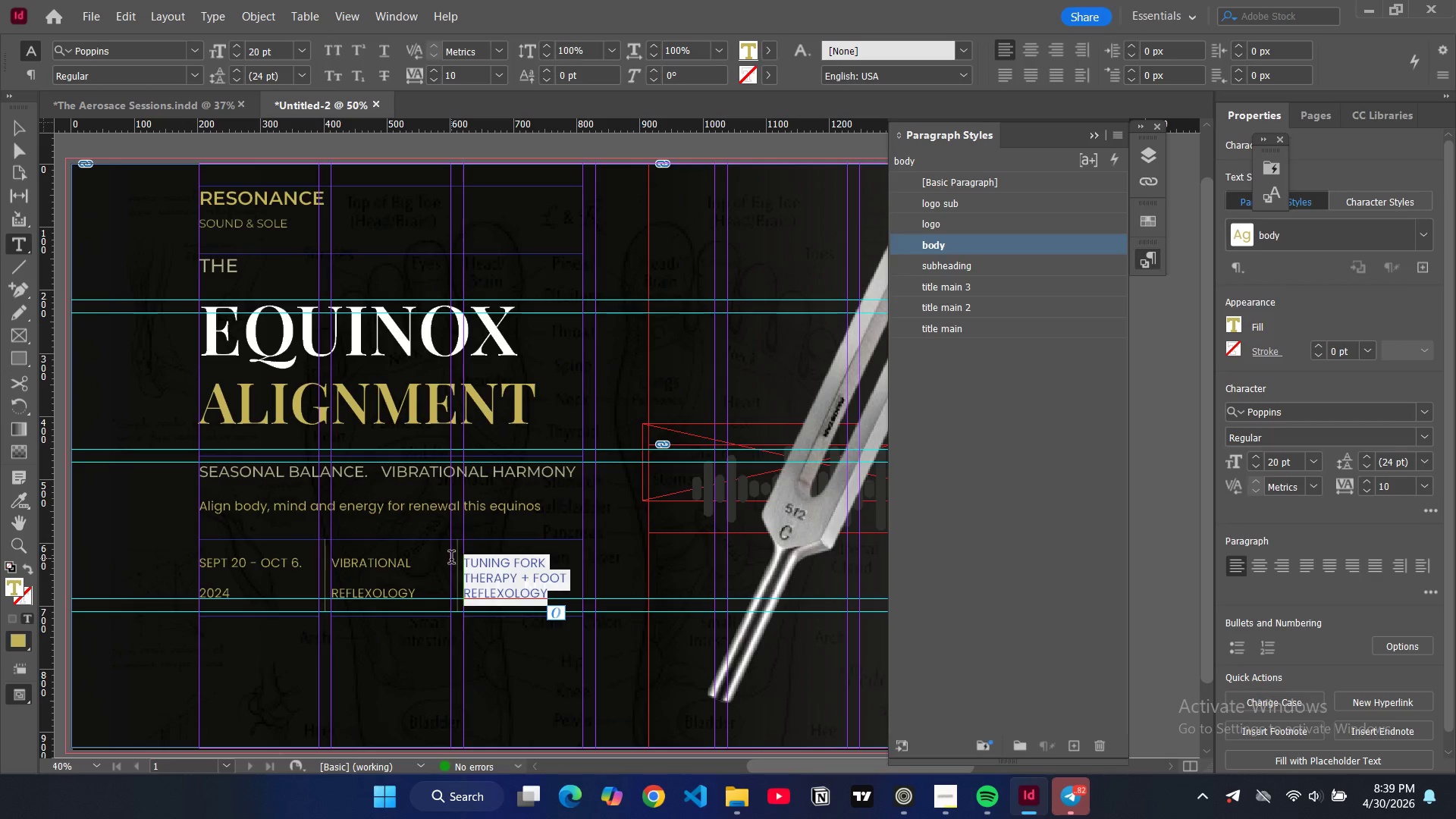 
left_click([959, 264])
 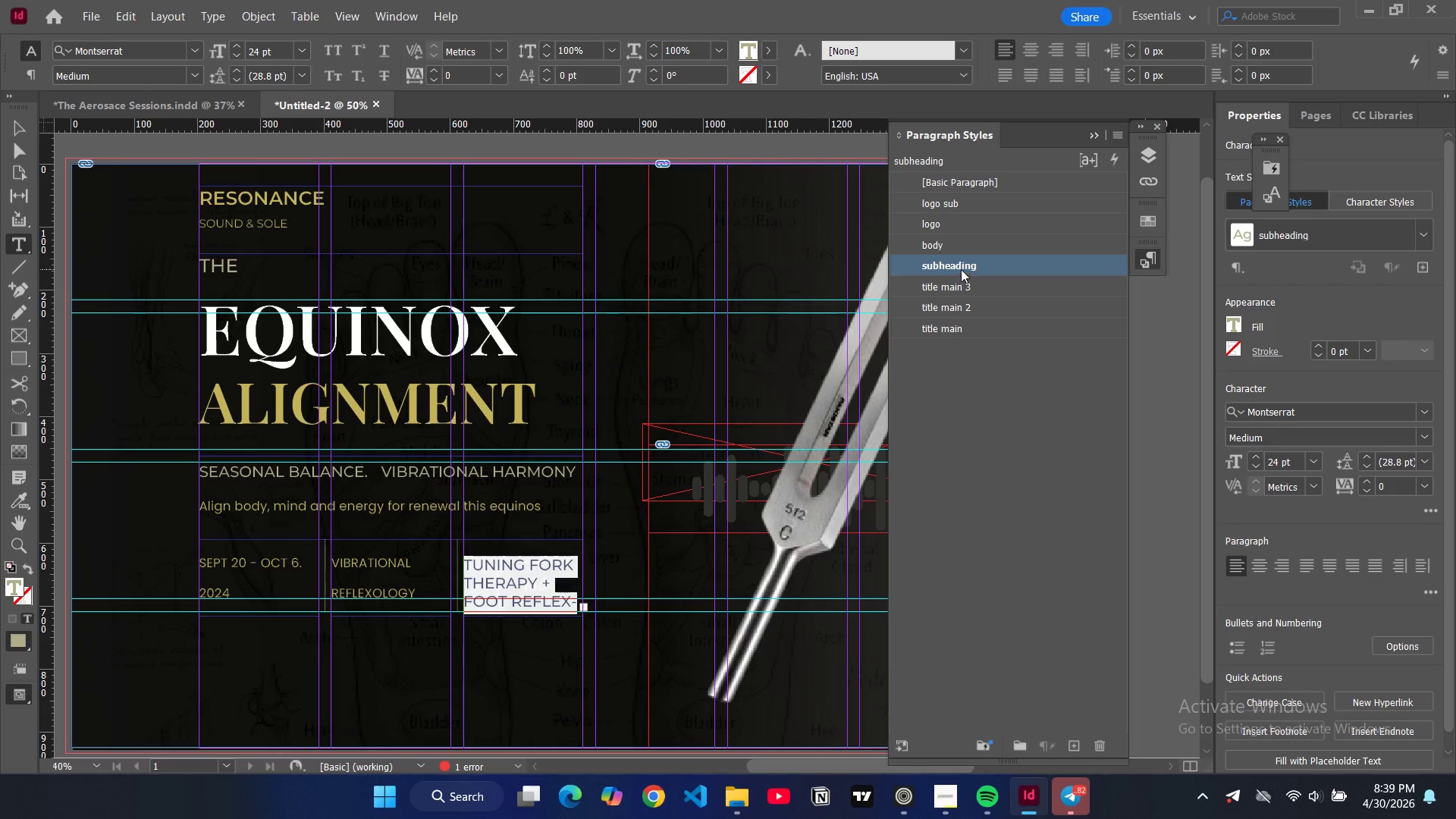 
left_click([945, 207])
 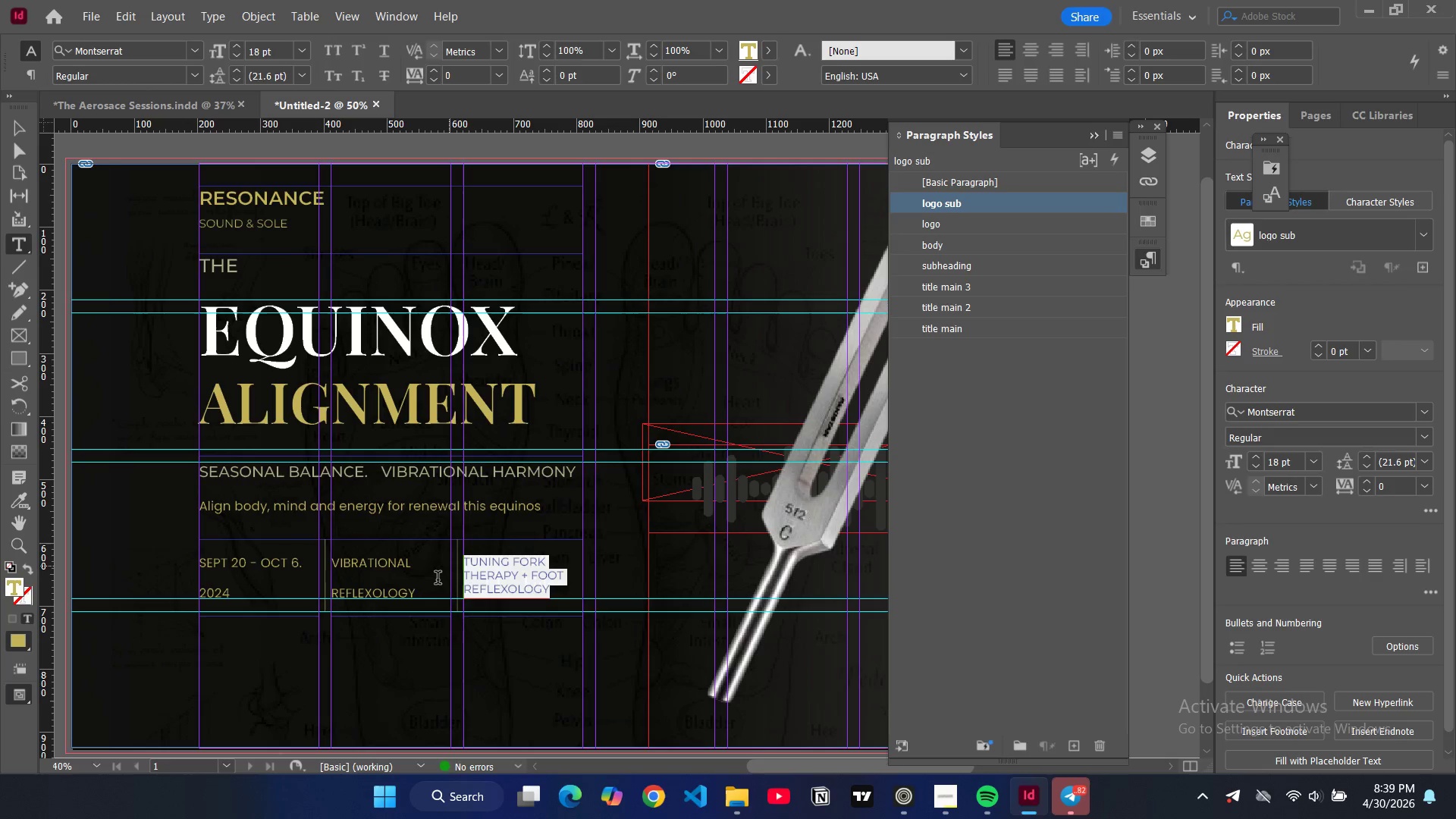 
left_click_drag(start_coordinate=[425, 592], to_coordinate=[334, 561])
 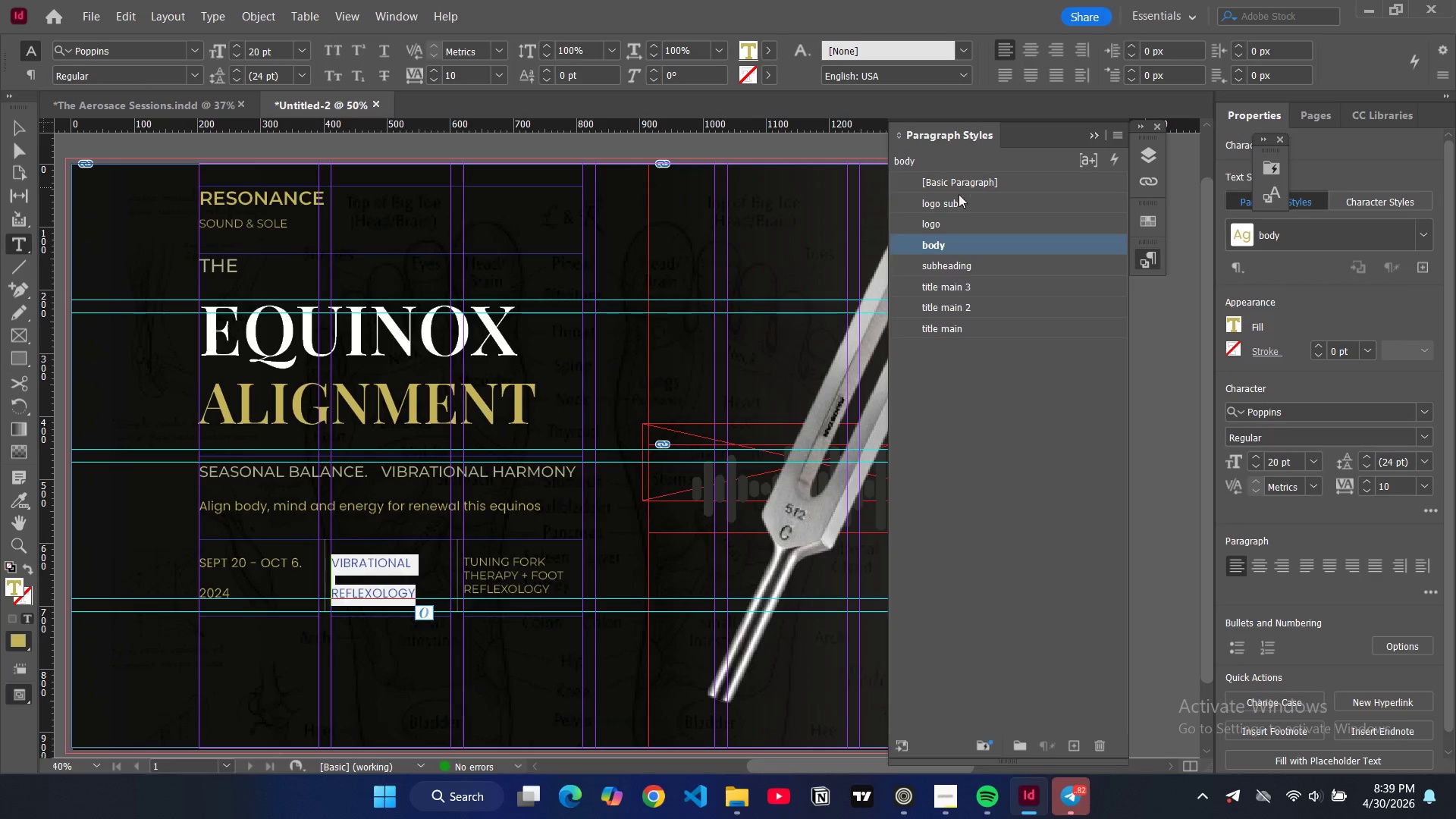 
double_click([946, 199])
 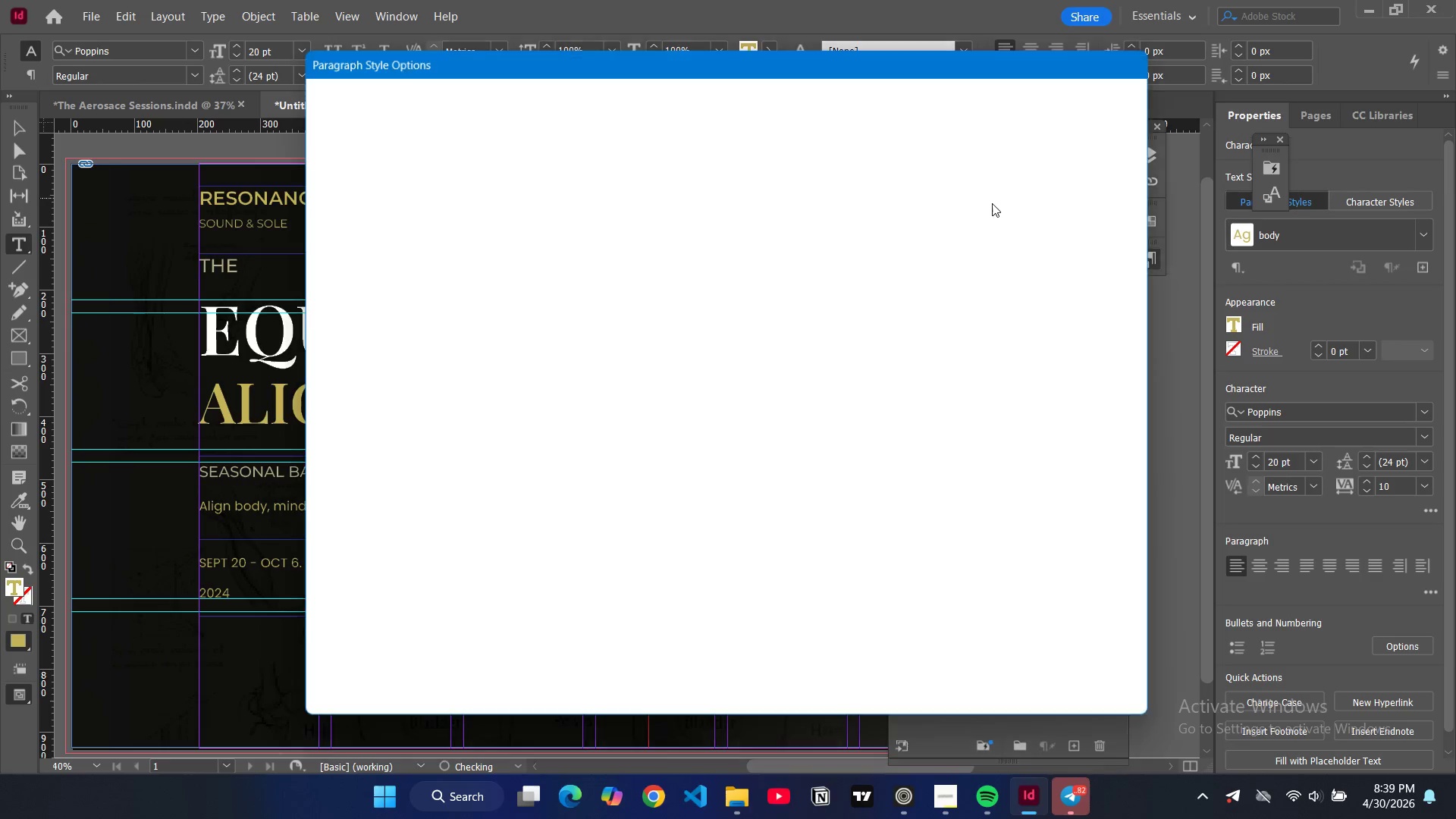 
left_click([992, 203])
 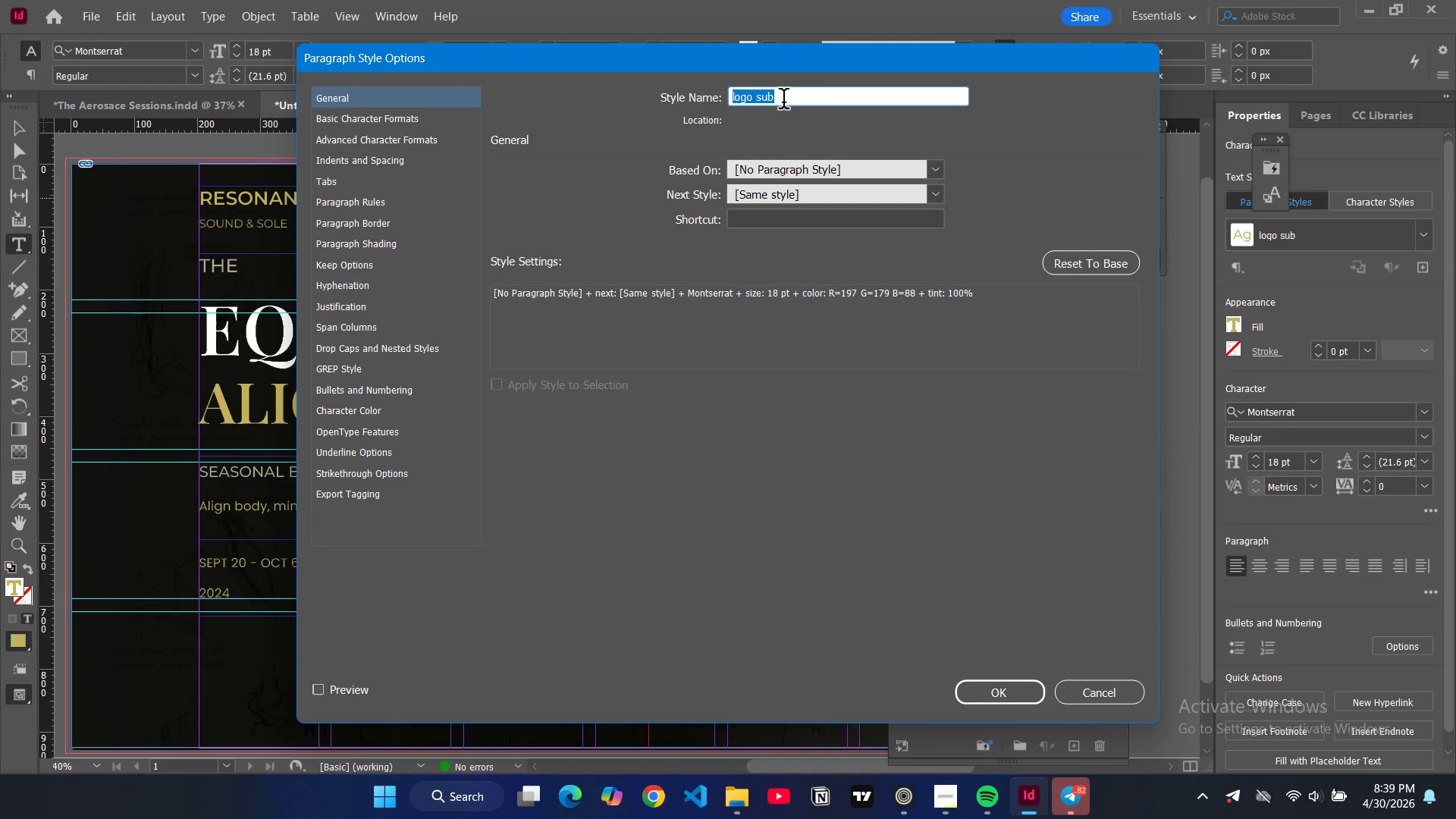 
type(SUB)
 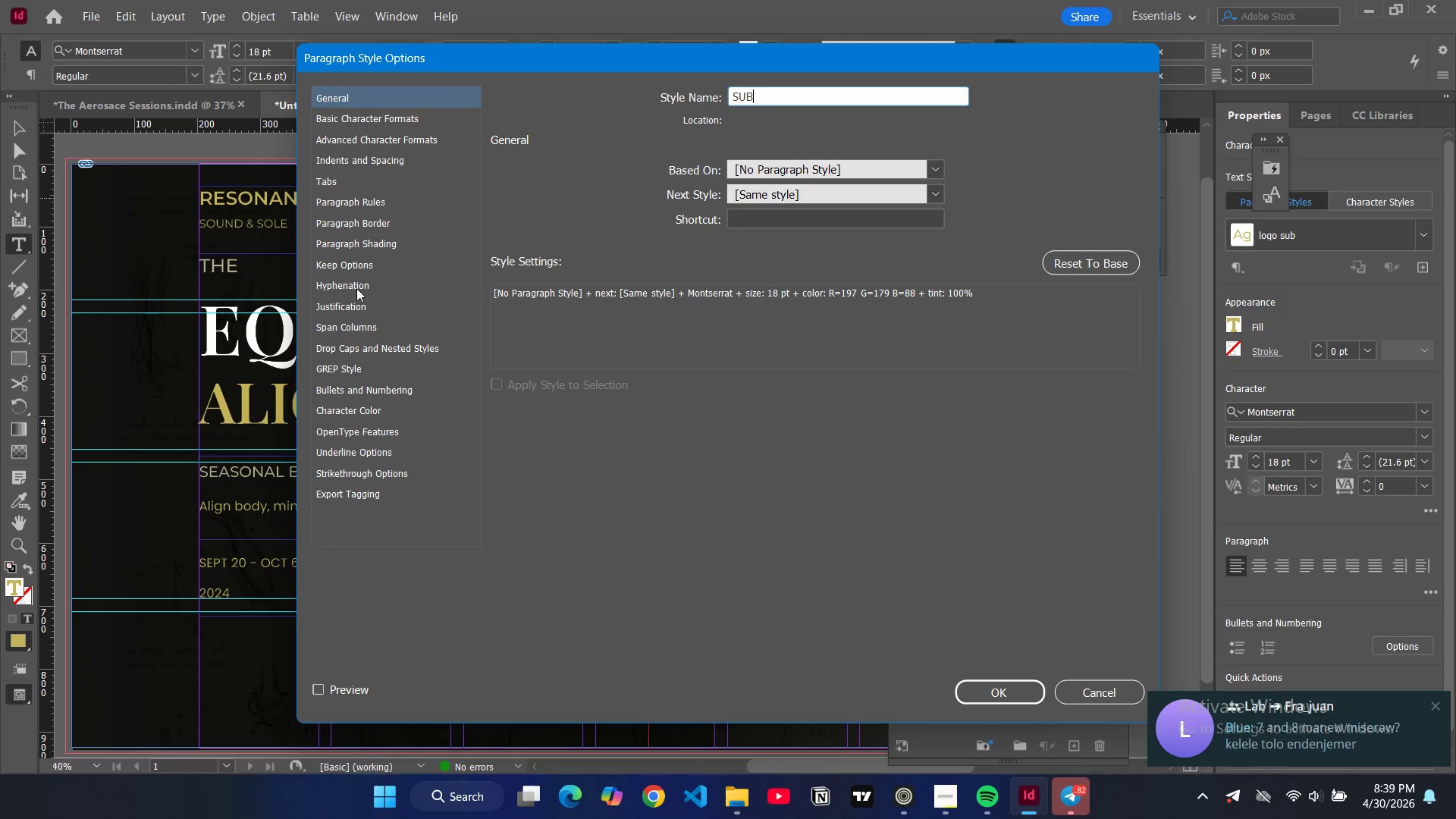 
left_click([347, 410])
 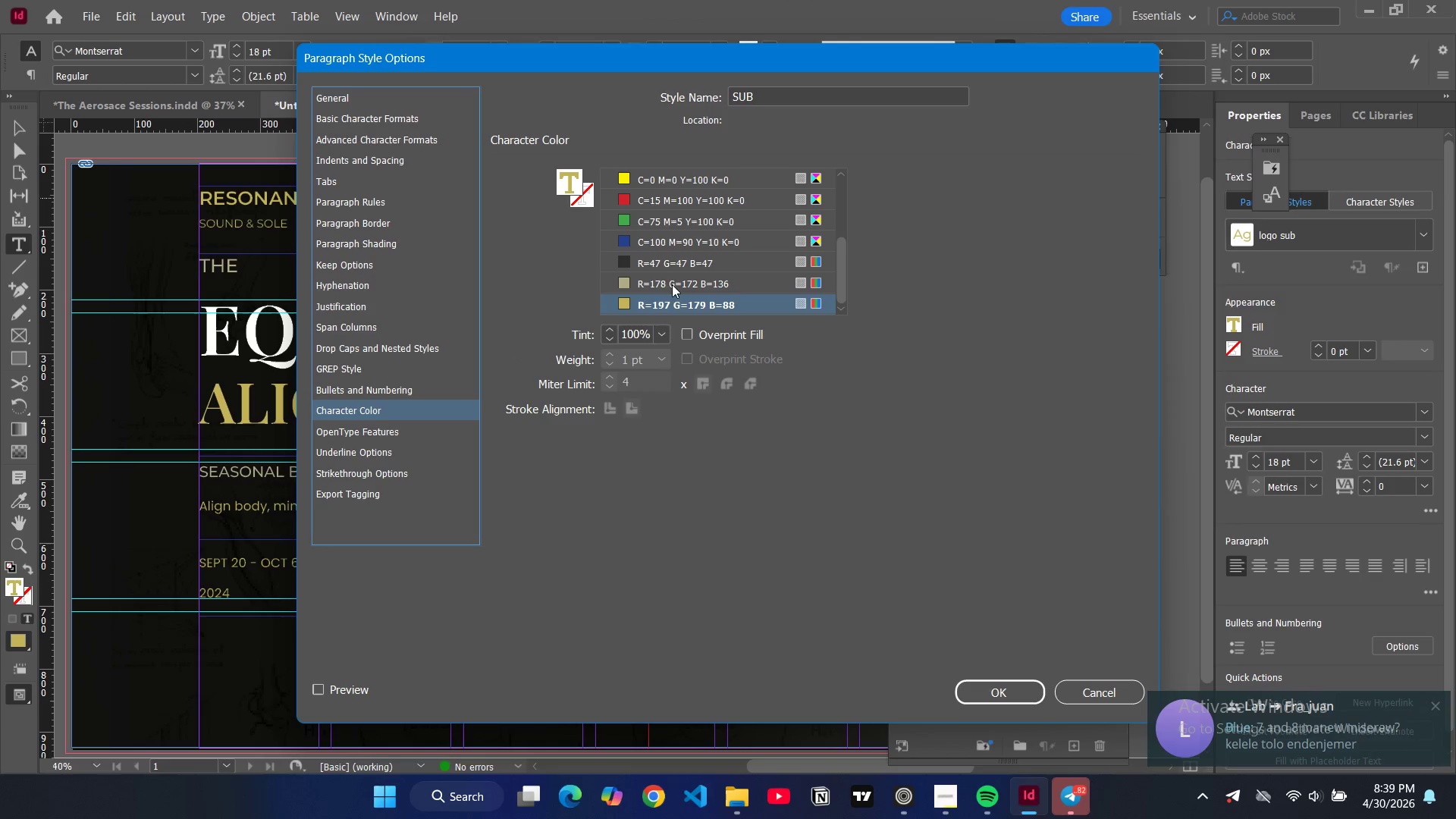 
mouse_move([627, 263])
 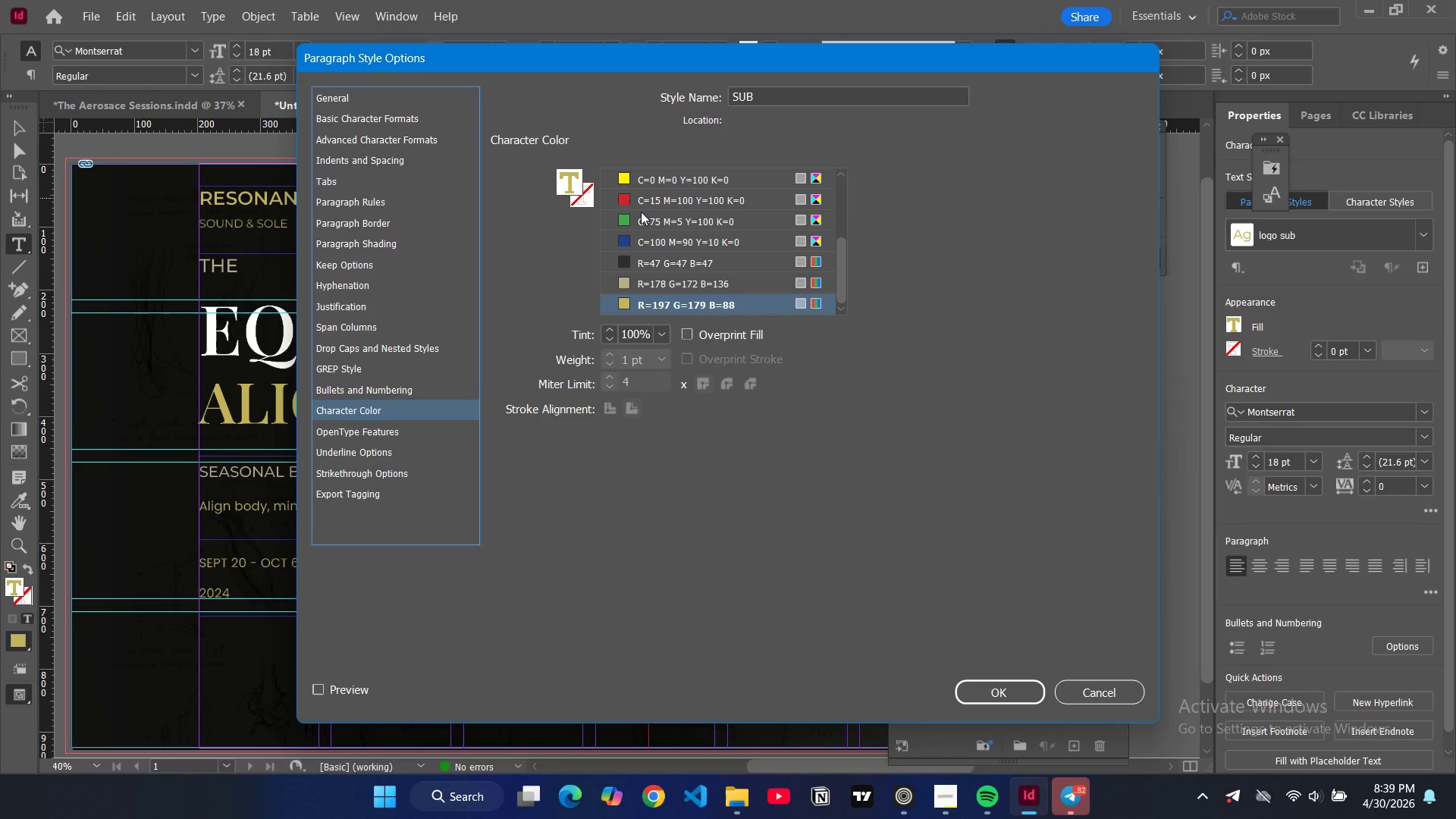 
scroll: coordinate [641, 211], scroll_direction: up, amount: 6.0
 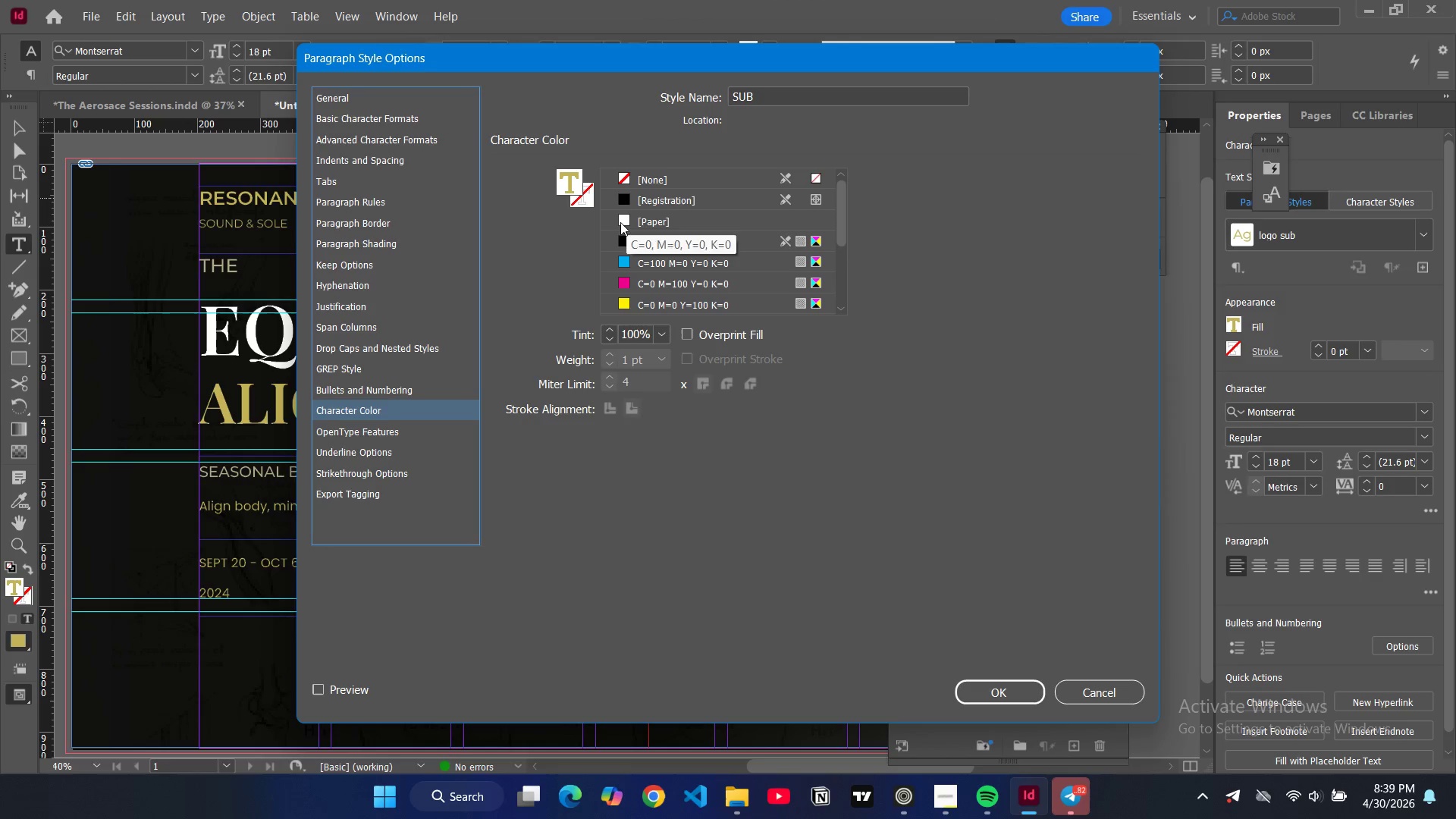 
left_click([620, 222])
 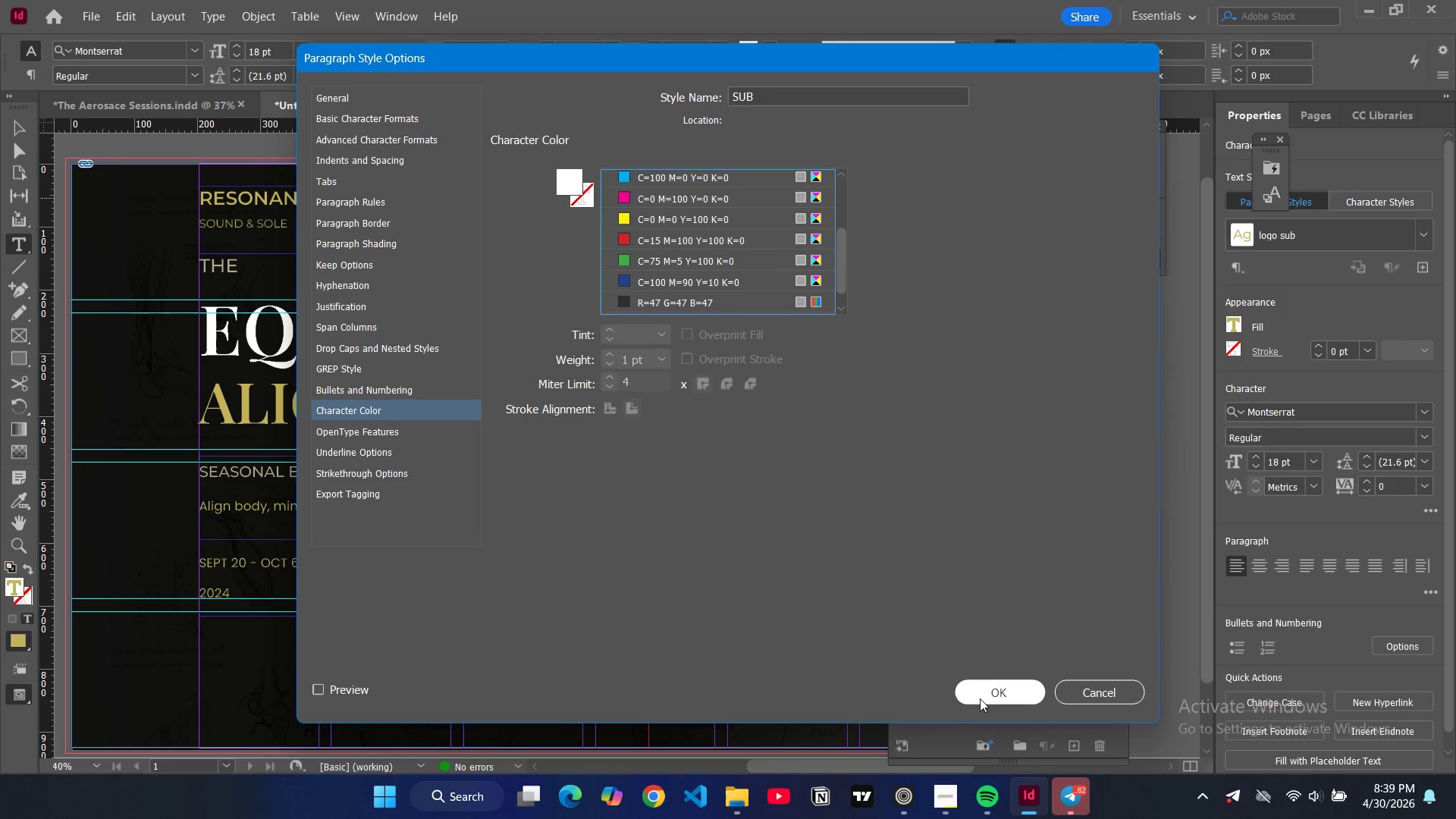 
left_click([980, 696])
 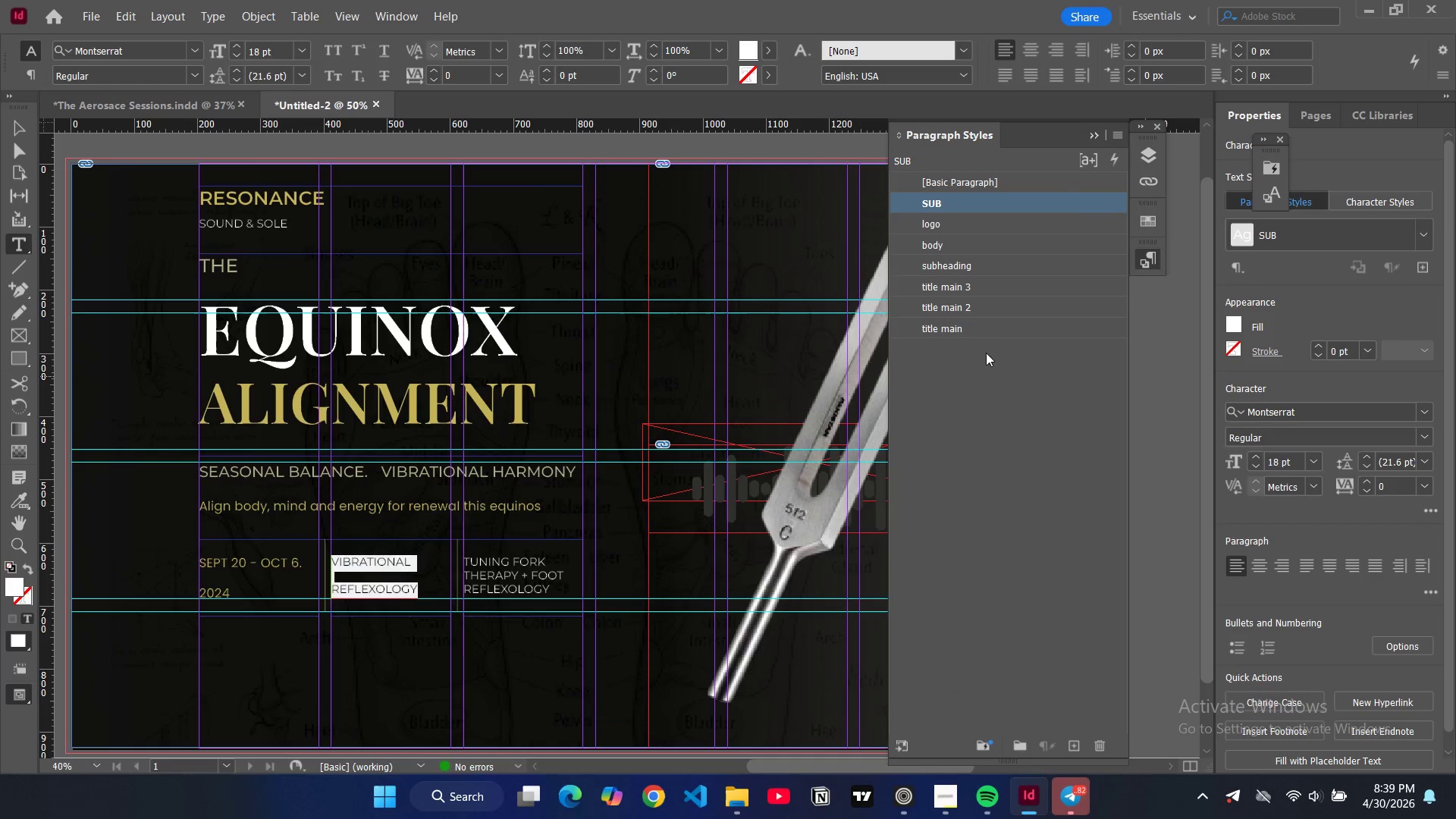 
left_click([945, 202])
 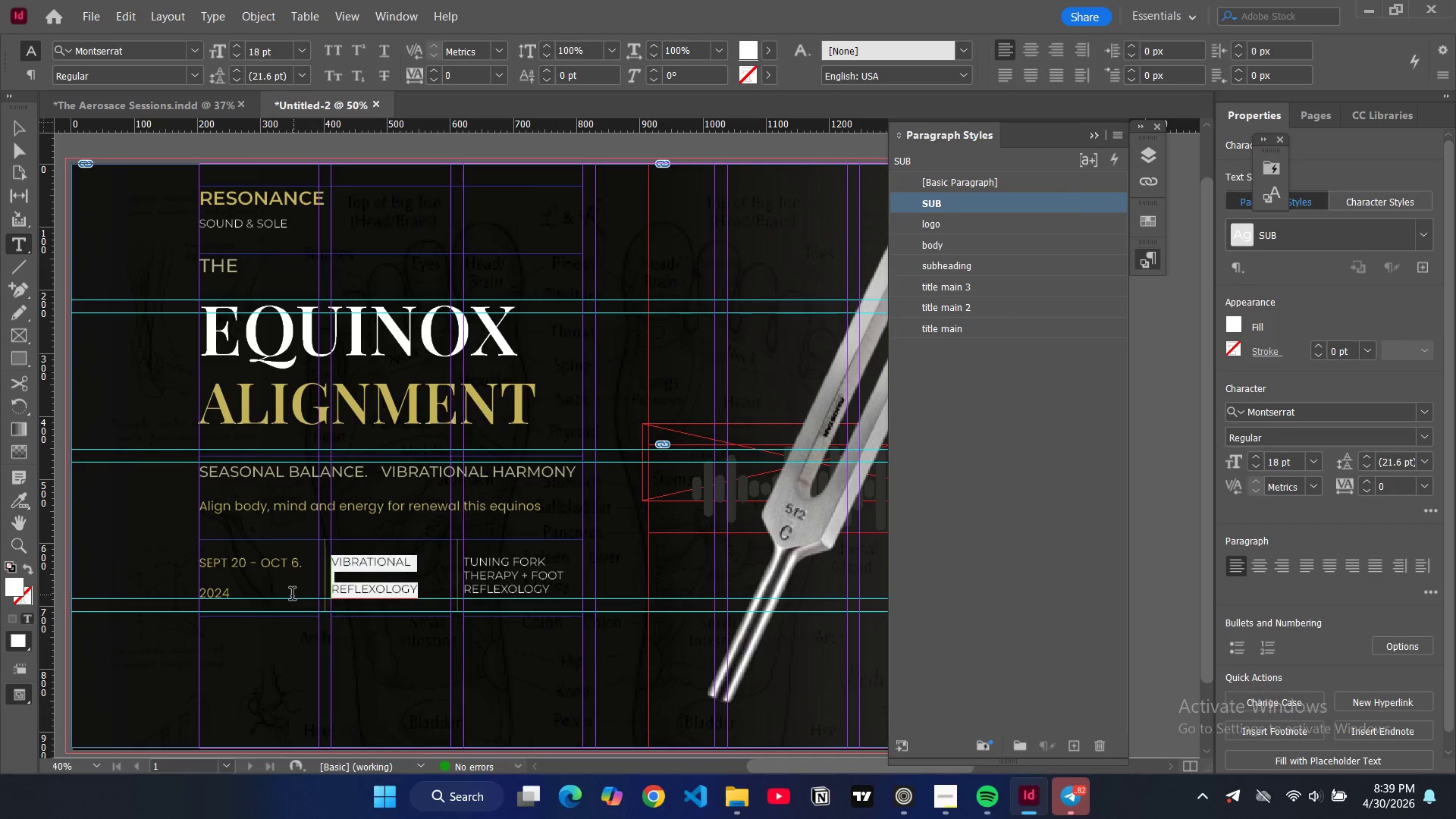 
left_click_drag(start_coordinate=[283, 593], to_coordinate=[204, 561])
 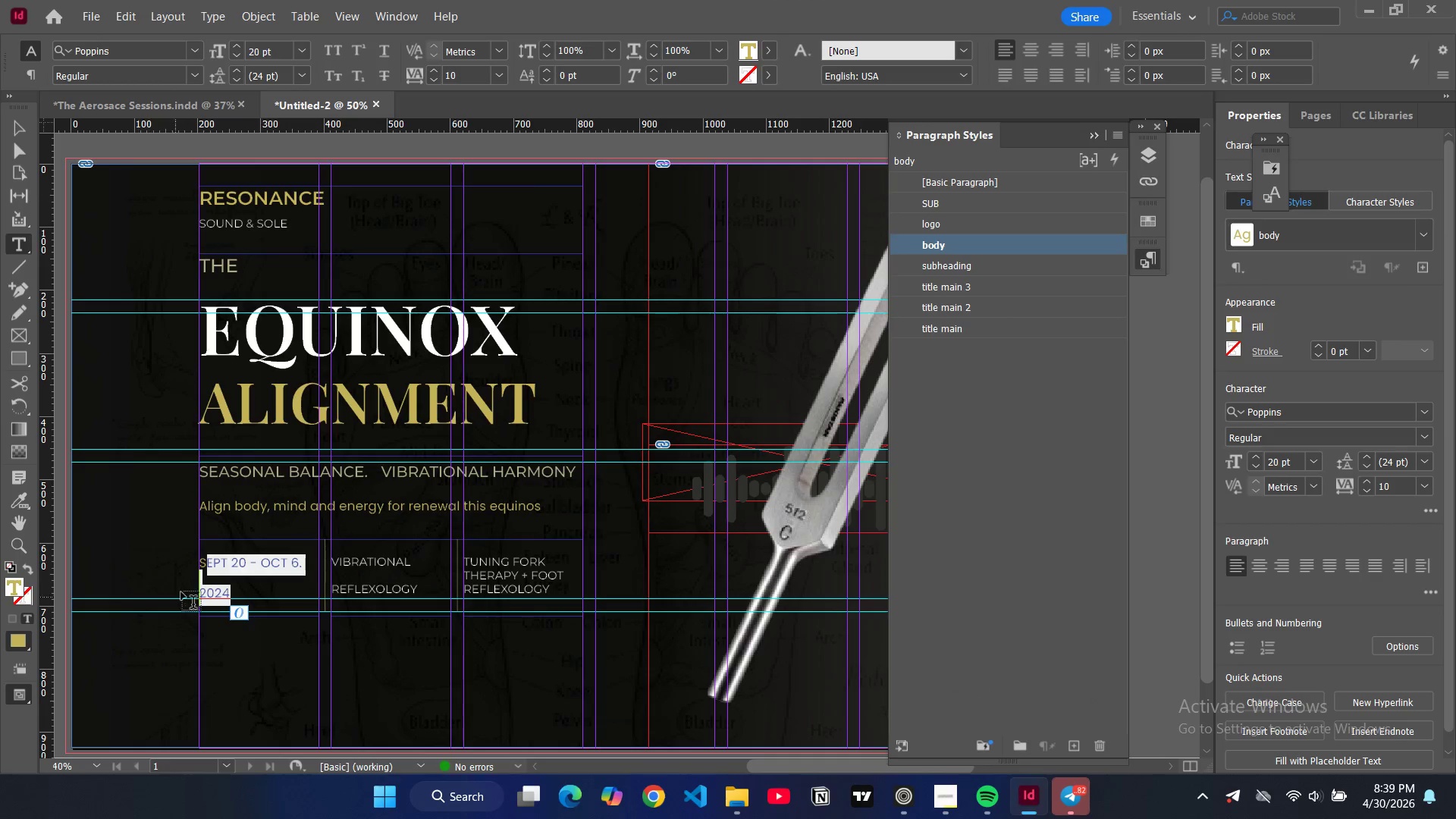 
key(Control+A)
 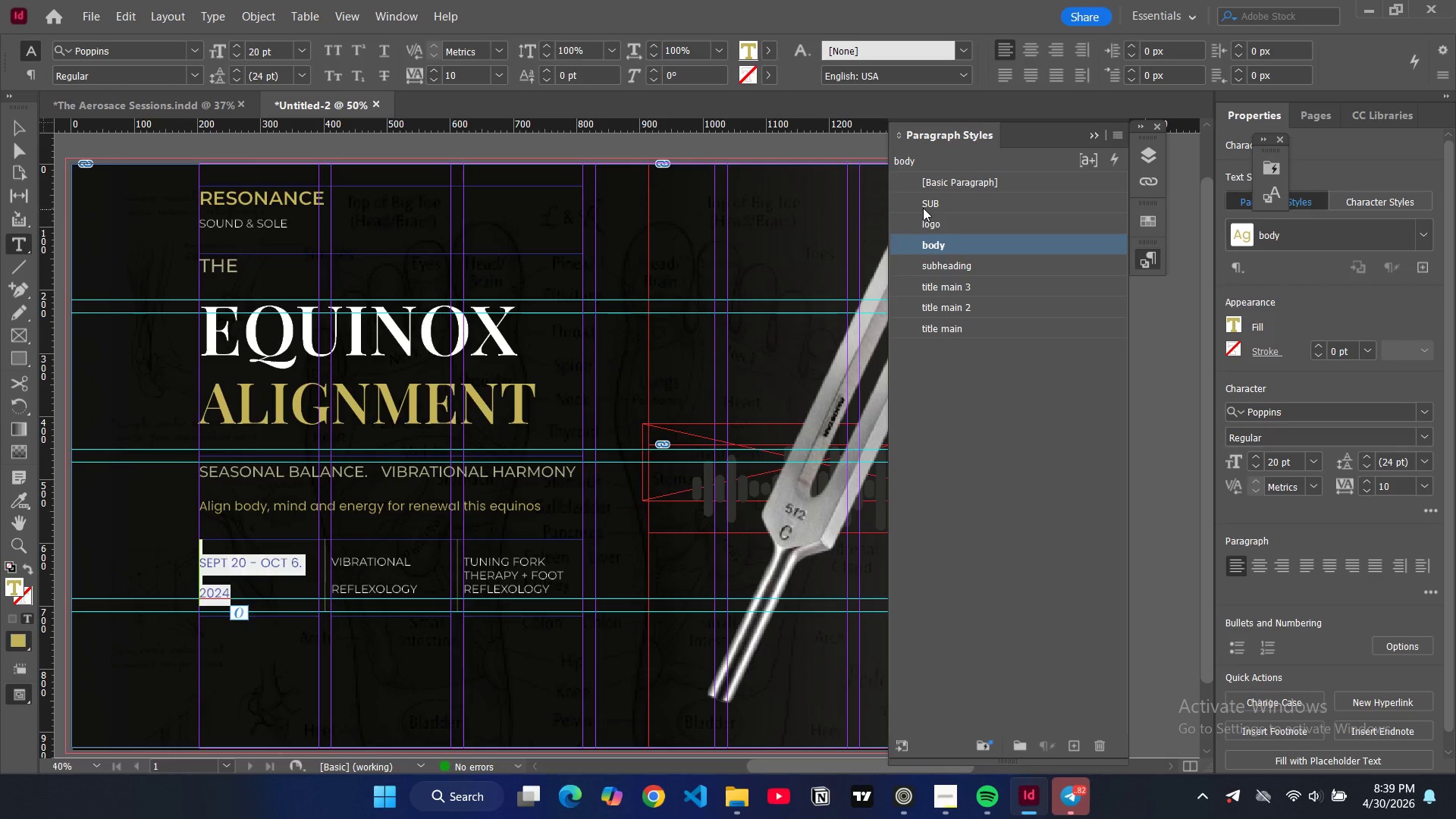 
left_click([924, 206])
 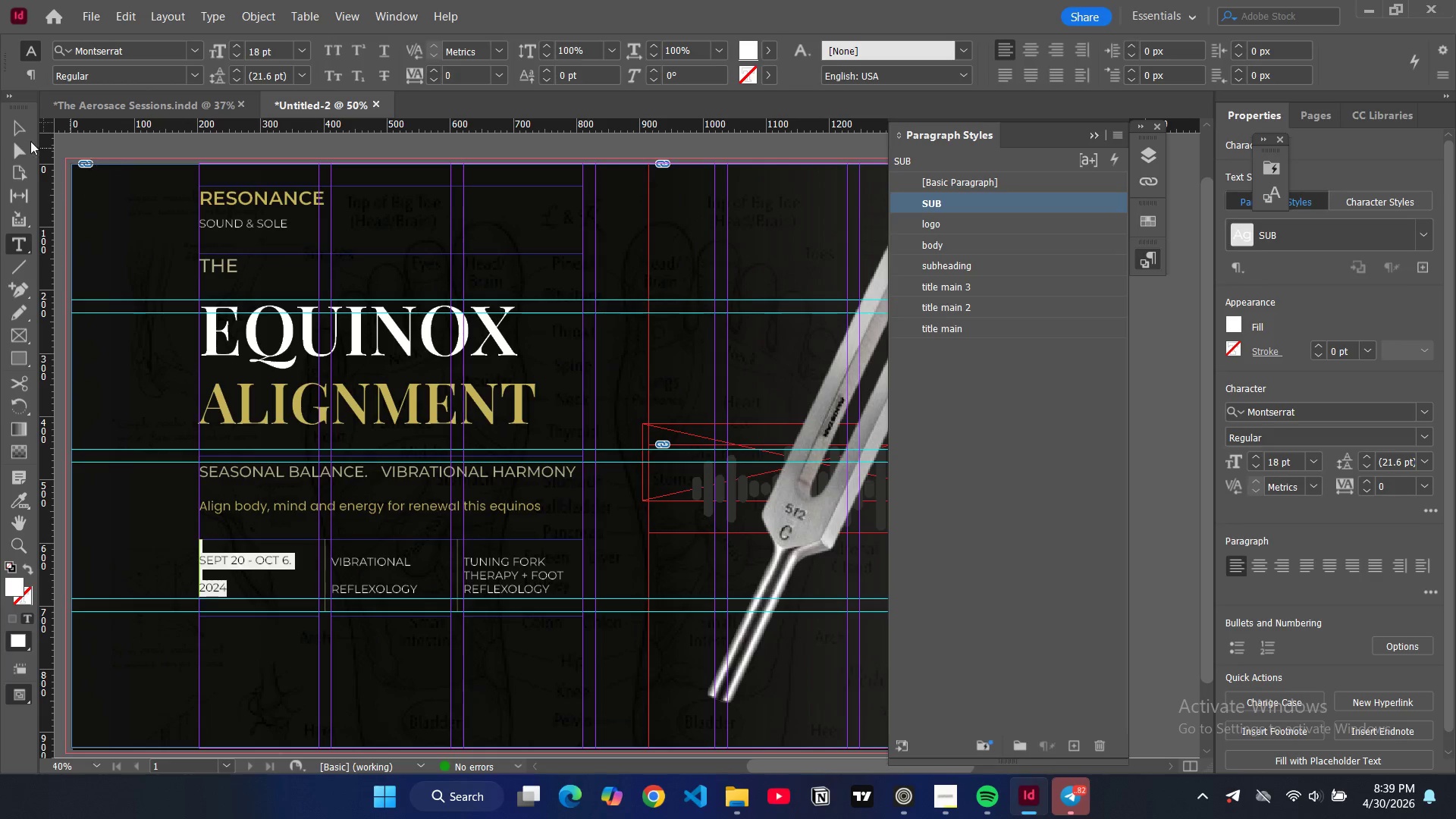 
left_click([19, 130])
 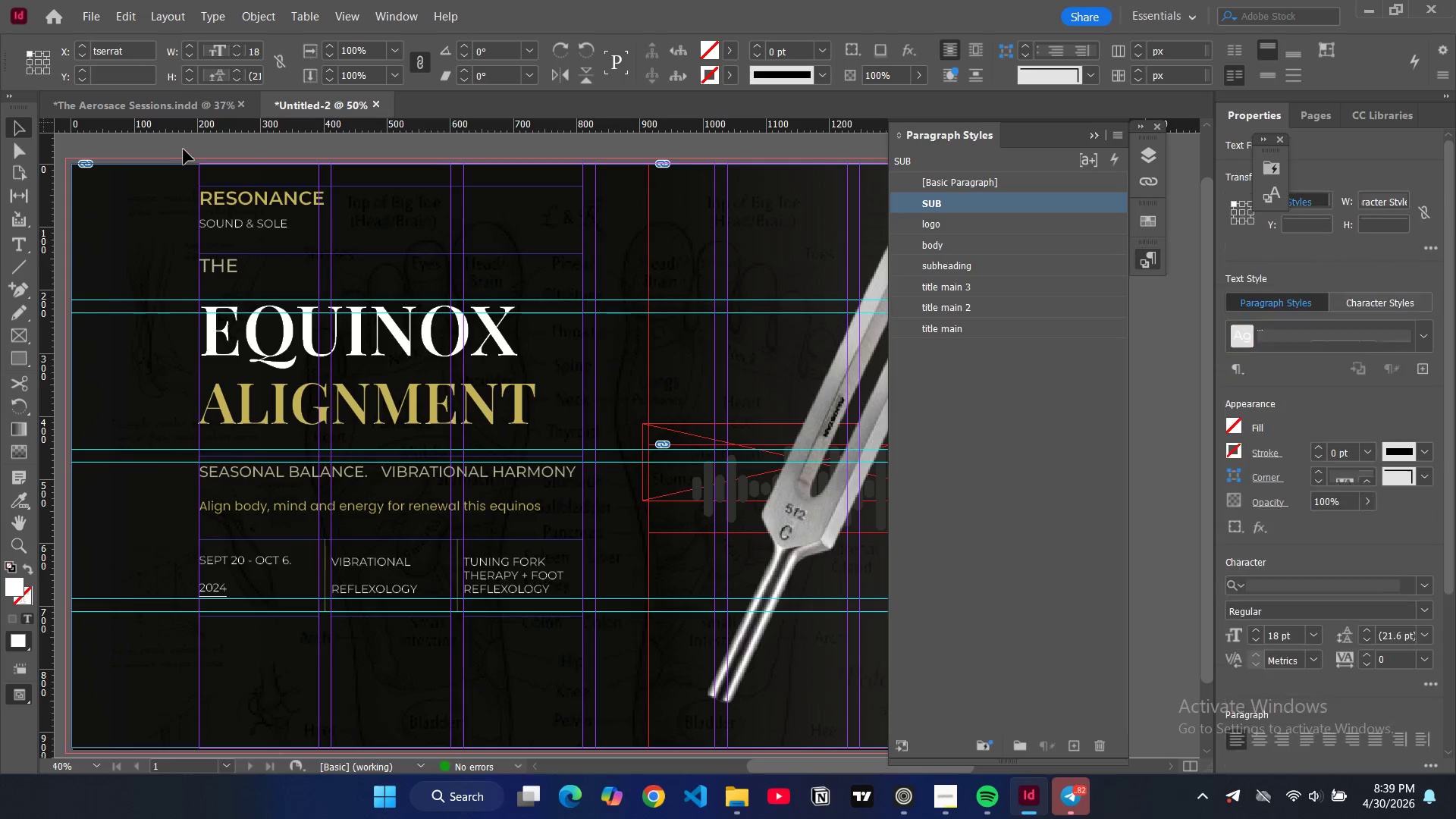 
left_click([187, 147])
 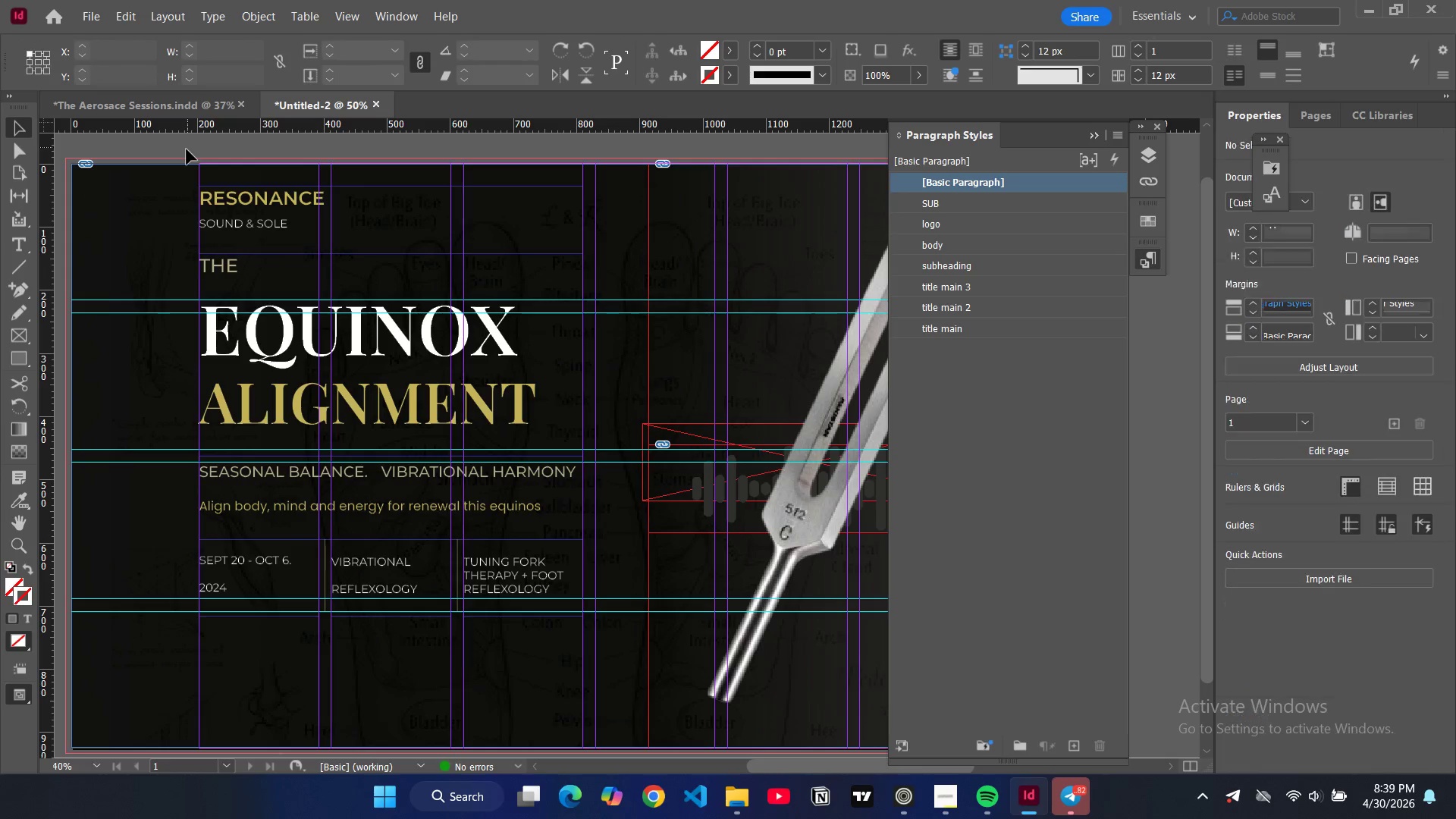 
key(W)
 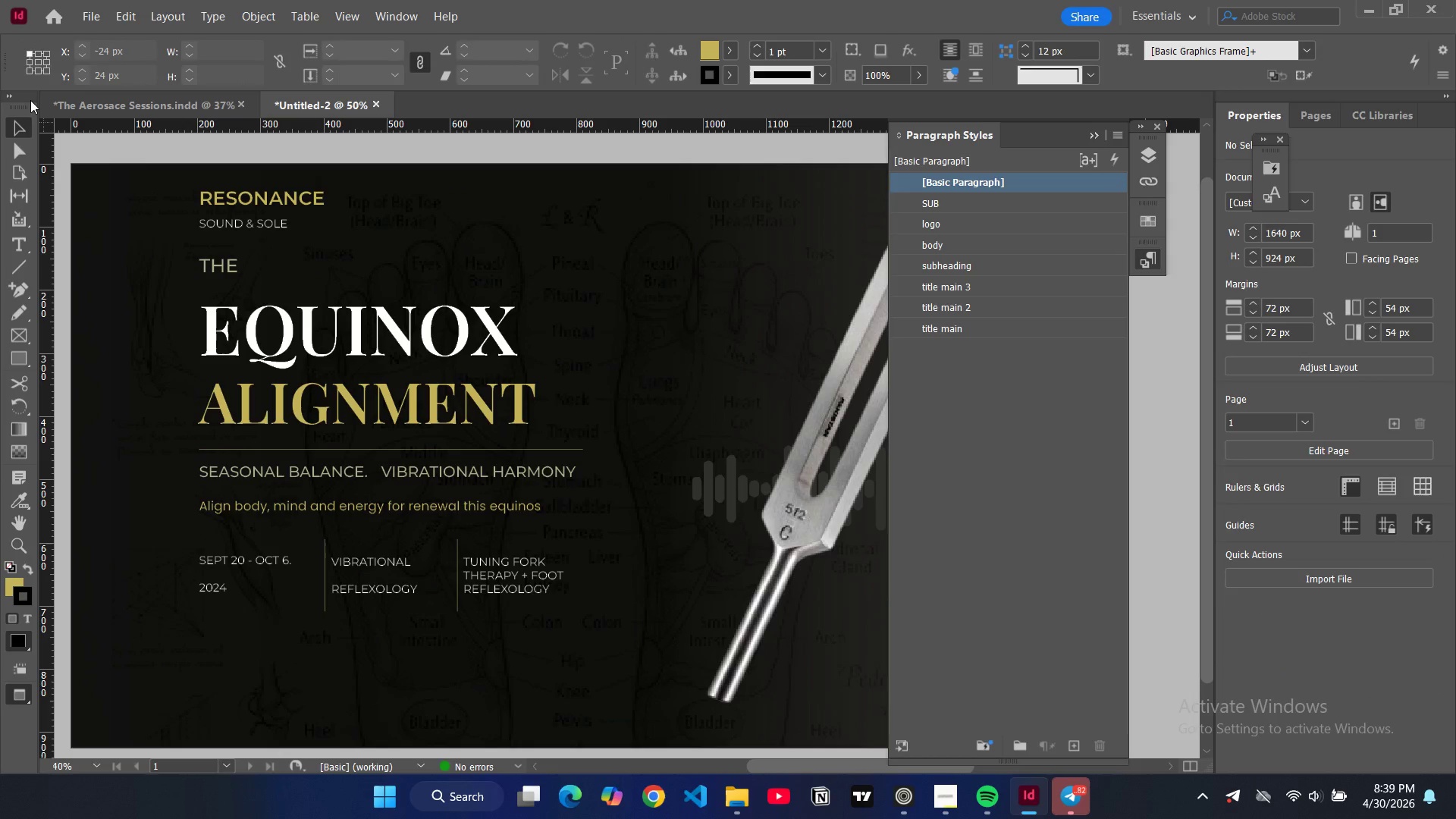 
wait(5.16)
 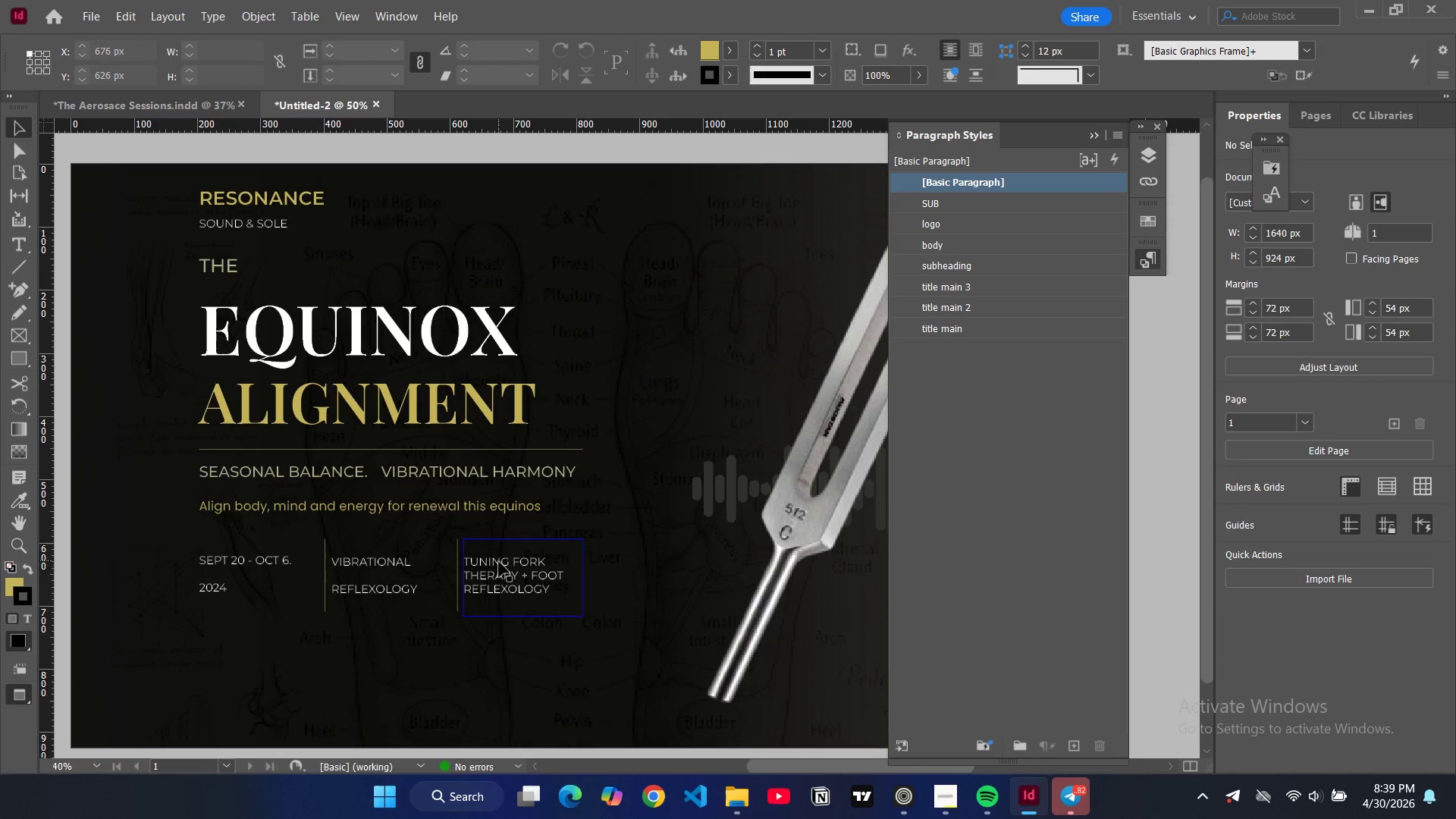 
left_click([354, 568])
 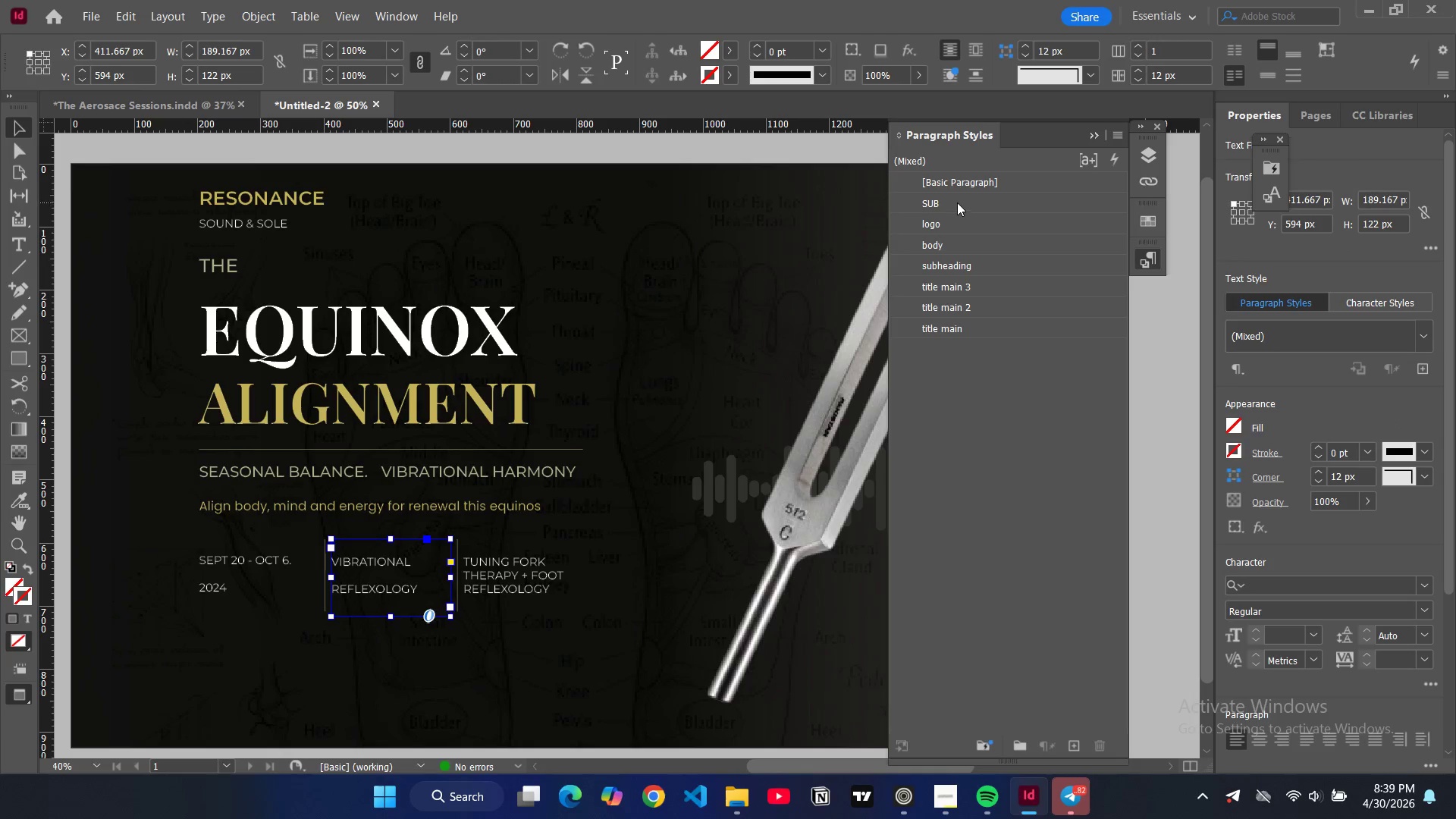 
double_click([952, 203])
 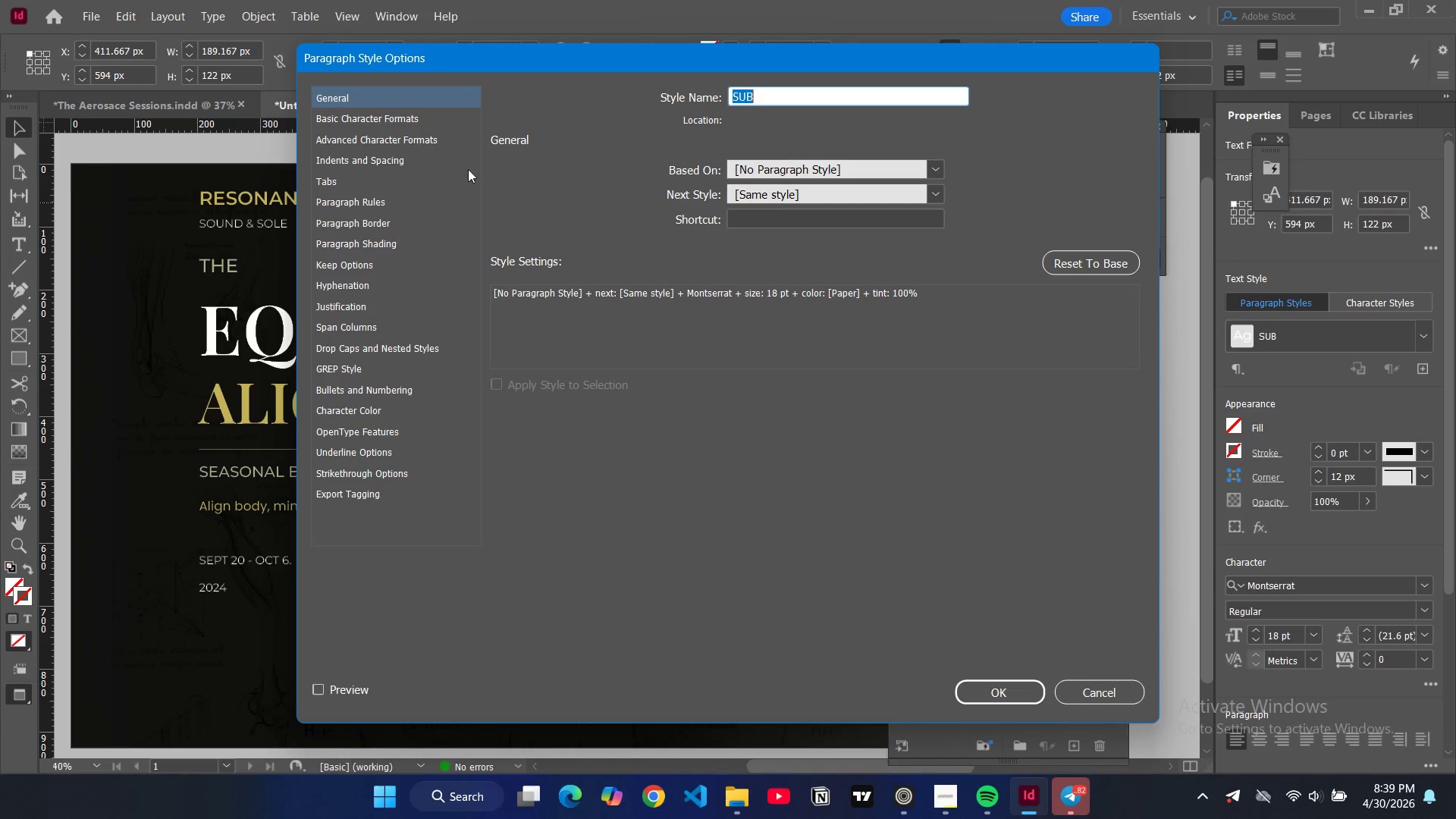 
left_click([377, 118])
 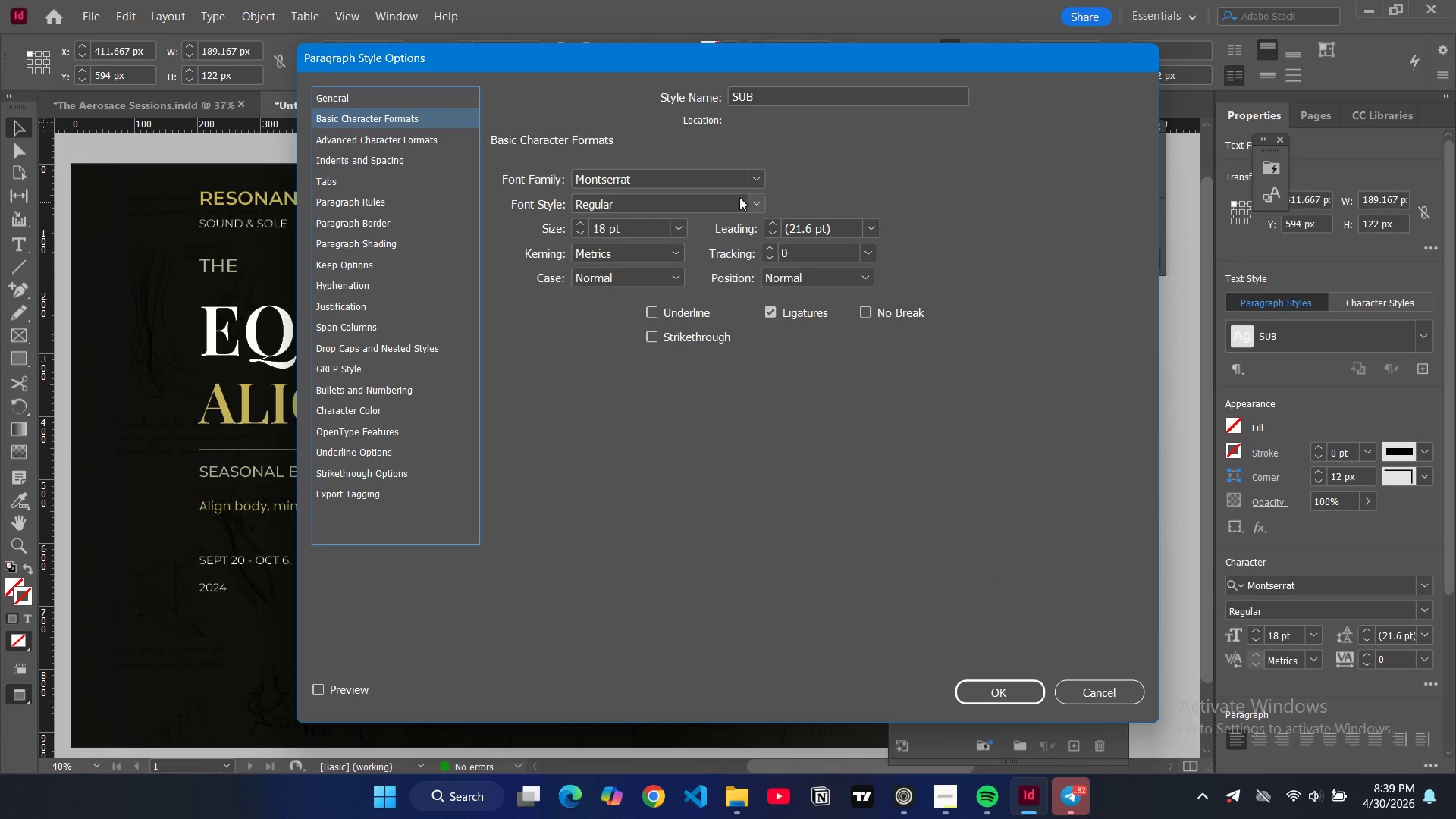 
left_click([758, 199])
 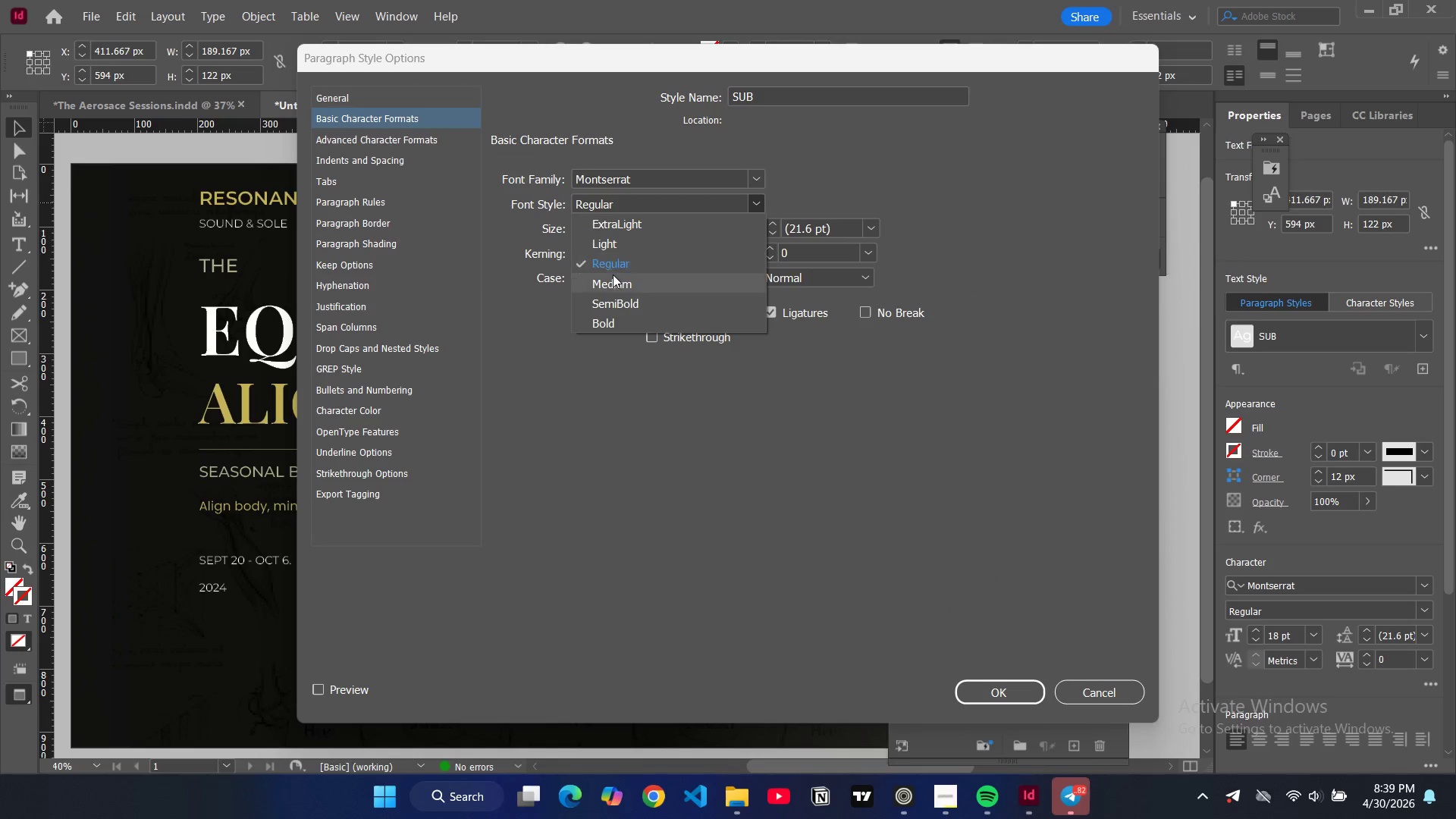 
left_click([614, 281])
 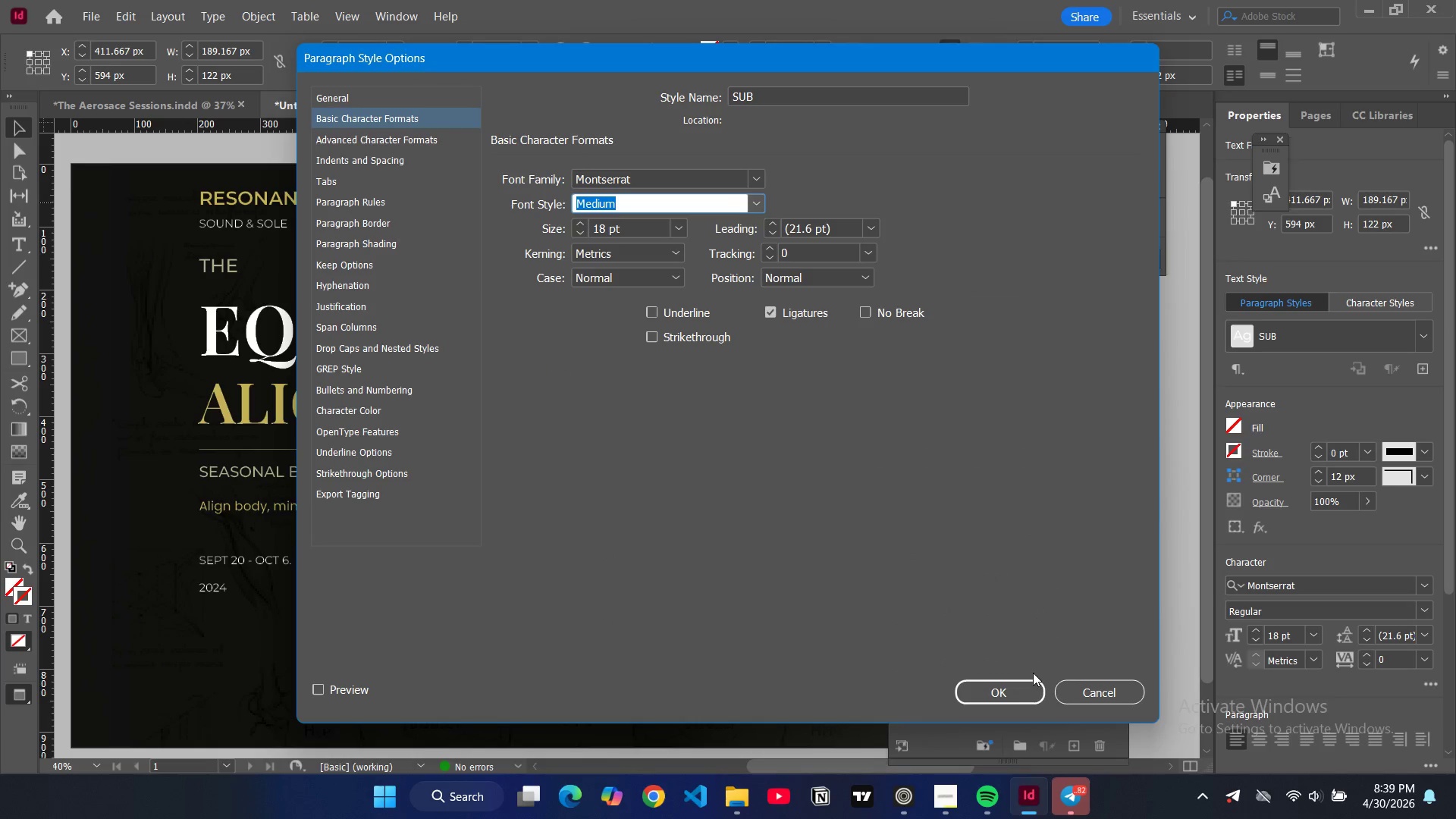 
left_click([1009, 682])
 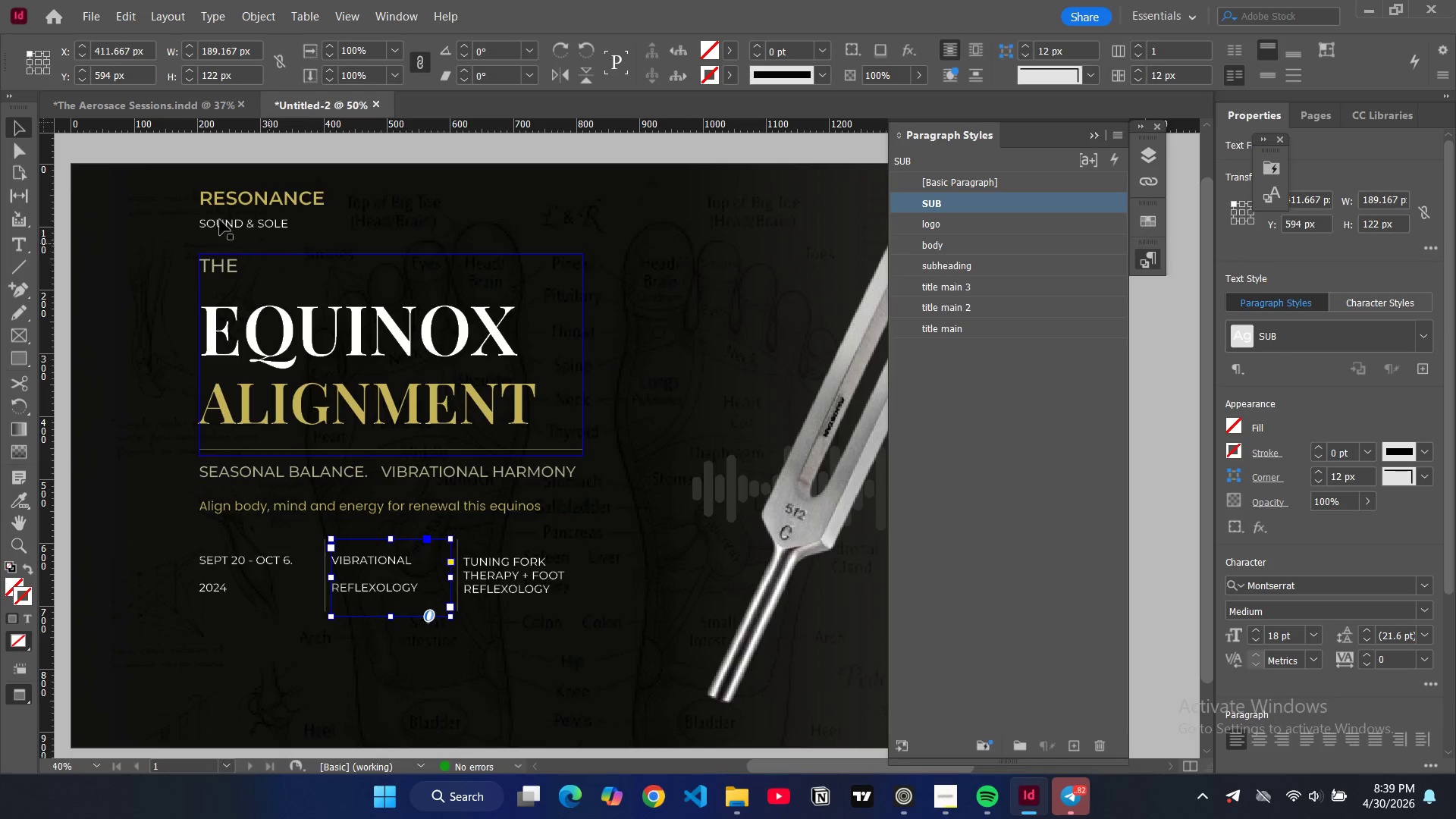 
left_click([124, 145])
 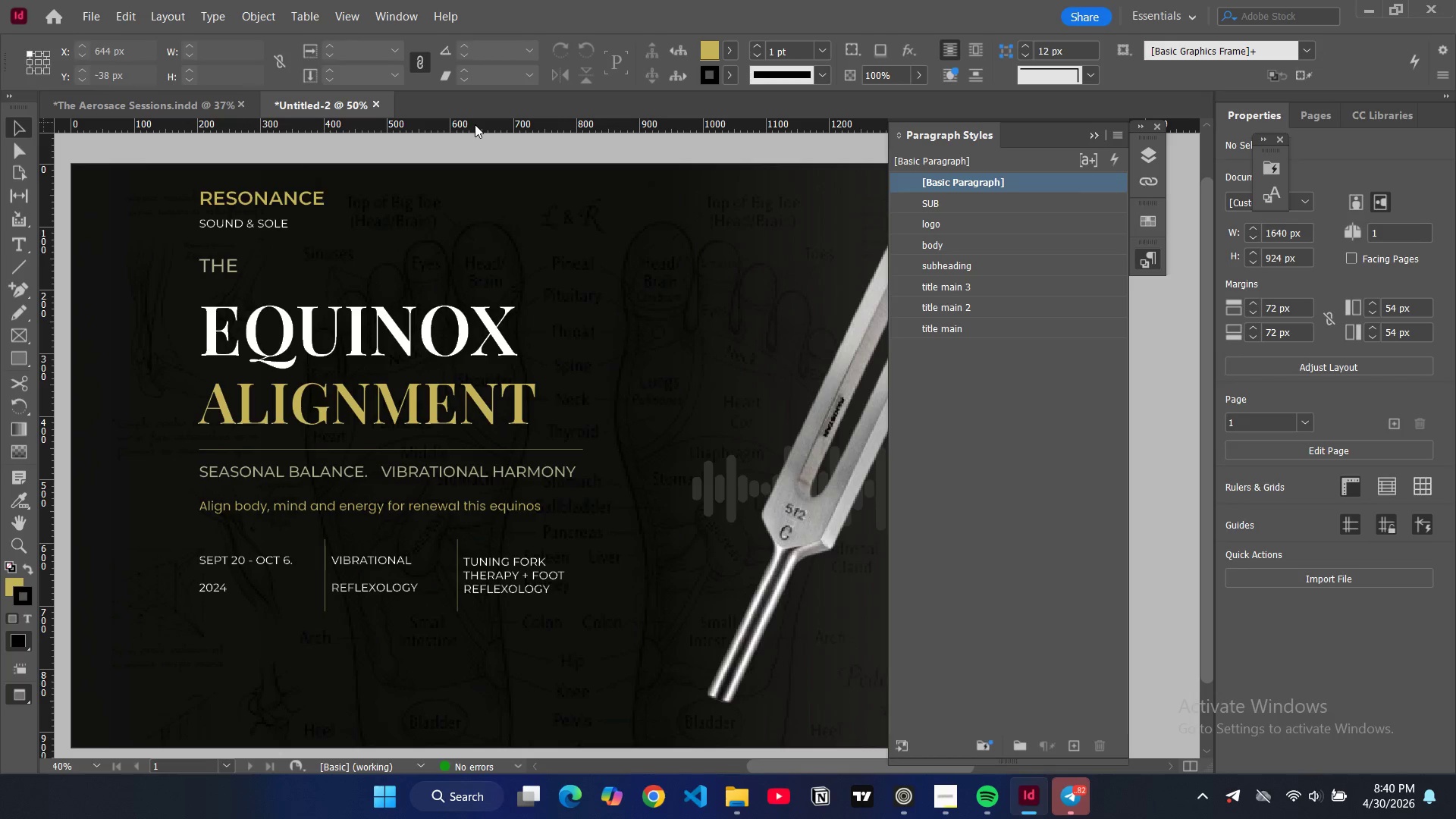 
wait(11.62)
 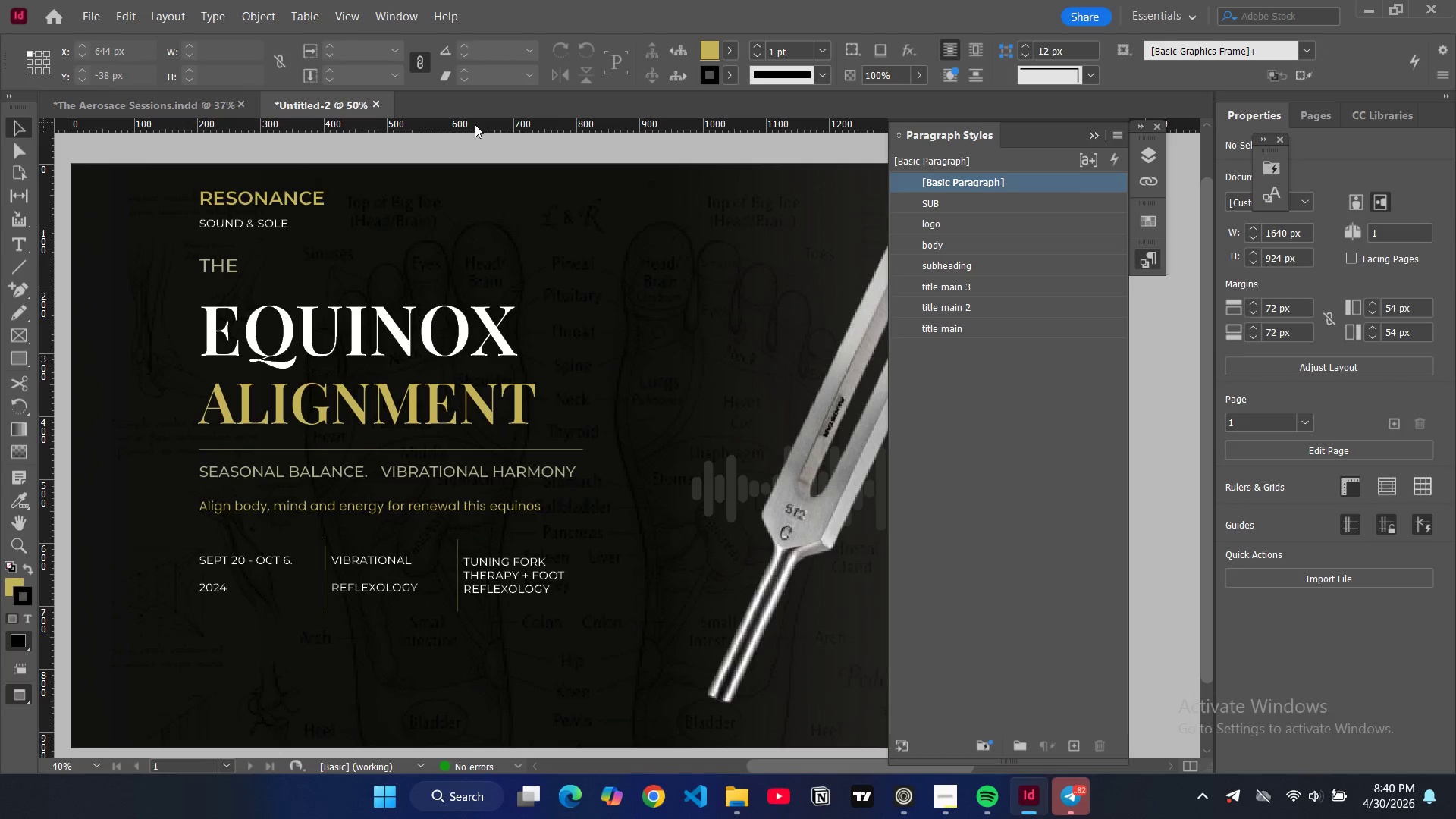 
left_click([338, 510])
 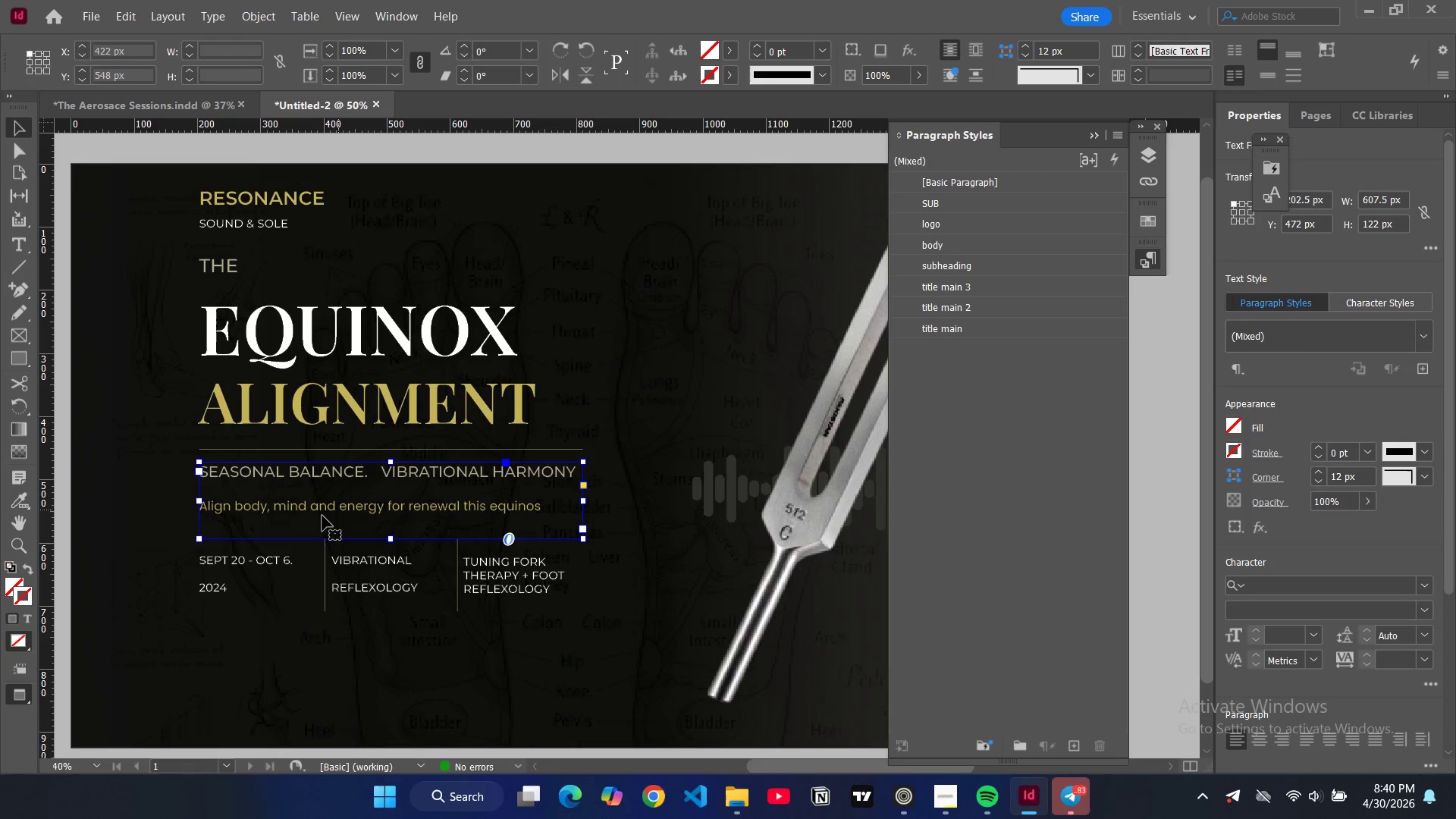 
double_click([322, 516])
 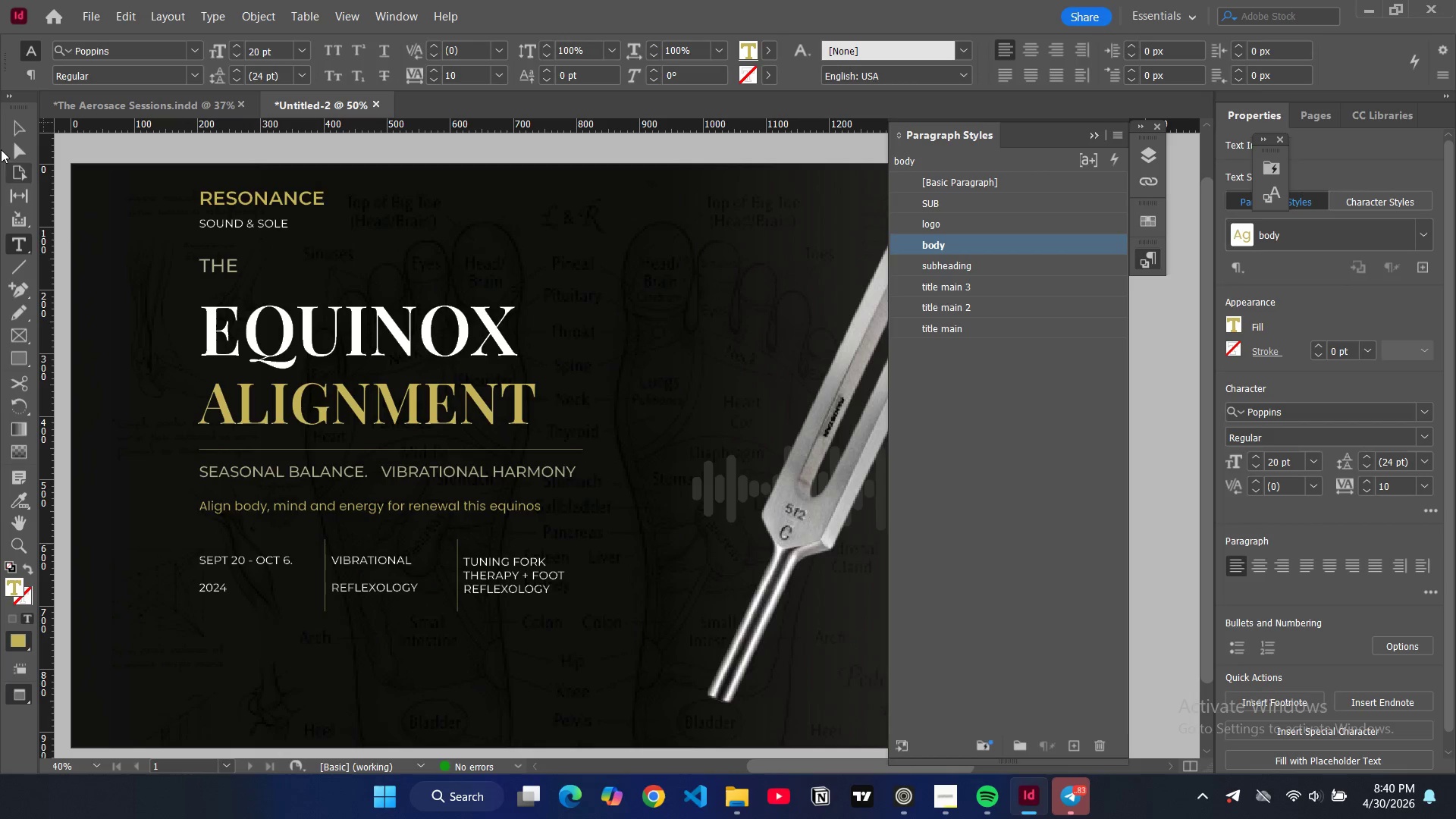 
key(W)
 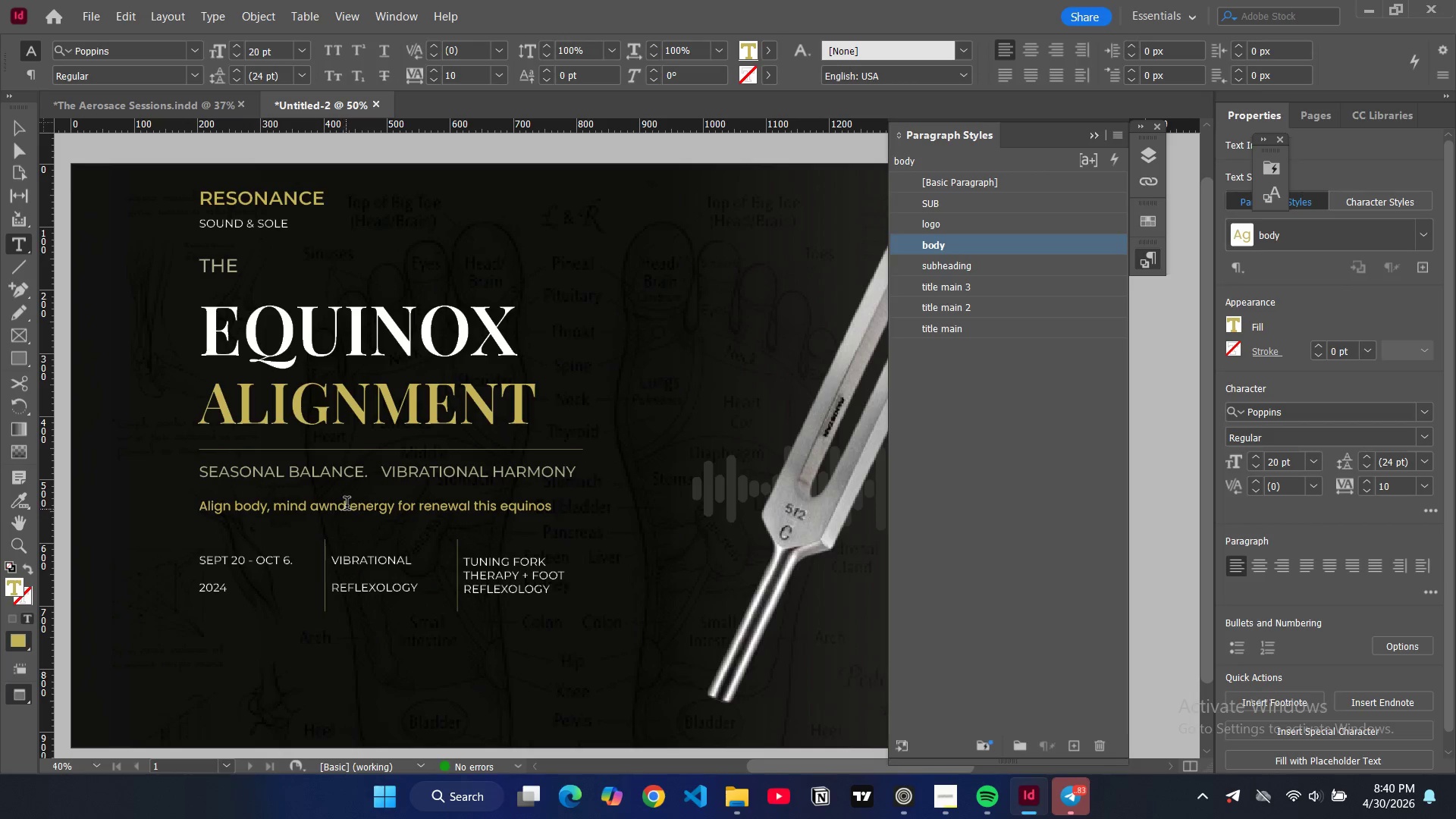 
key(Backspace)
 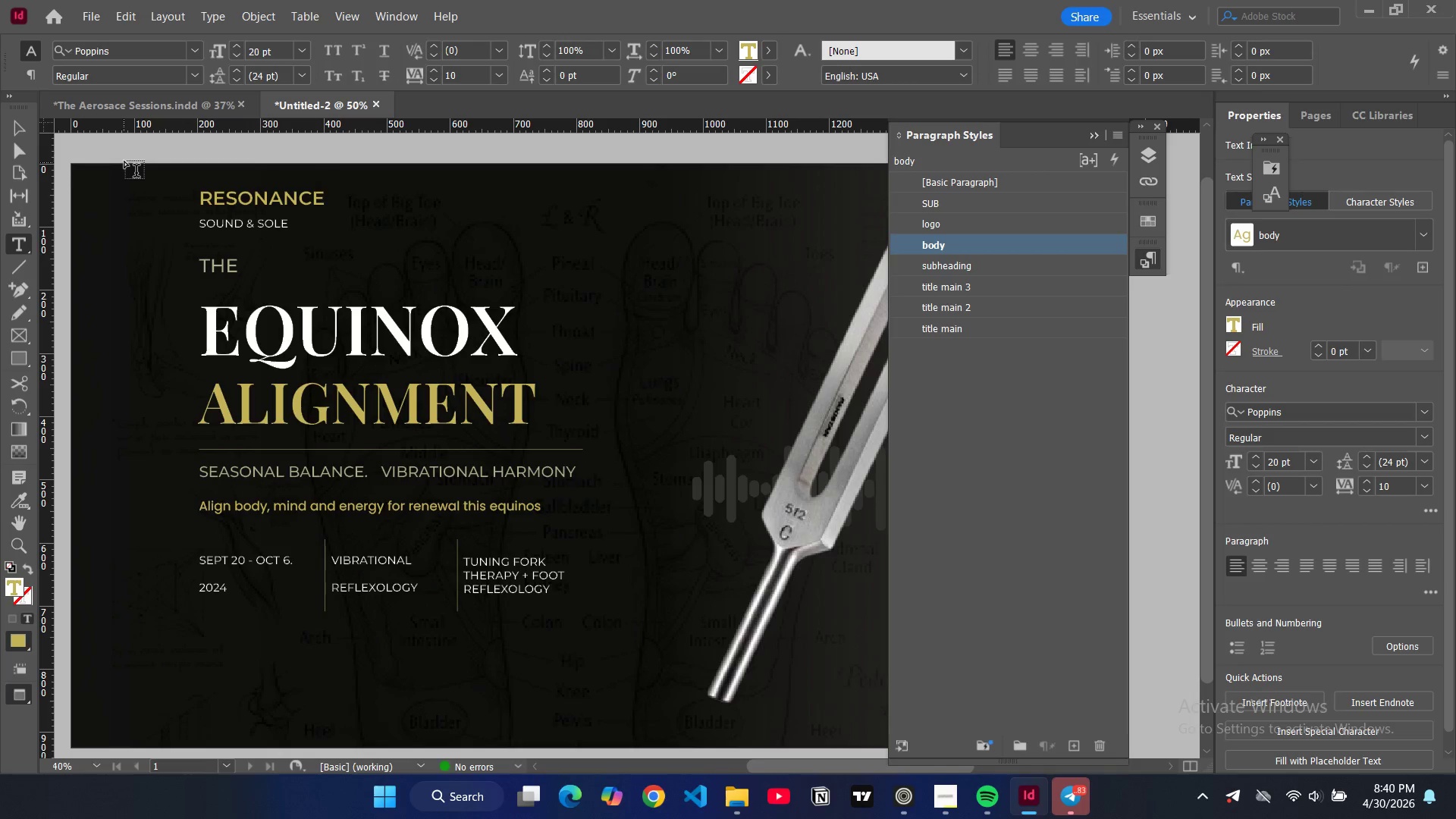 
left_click([124, 161])
 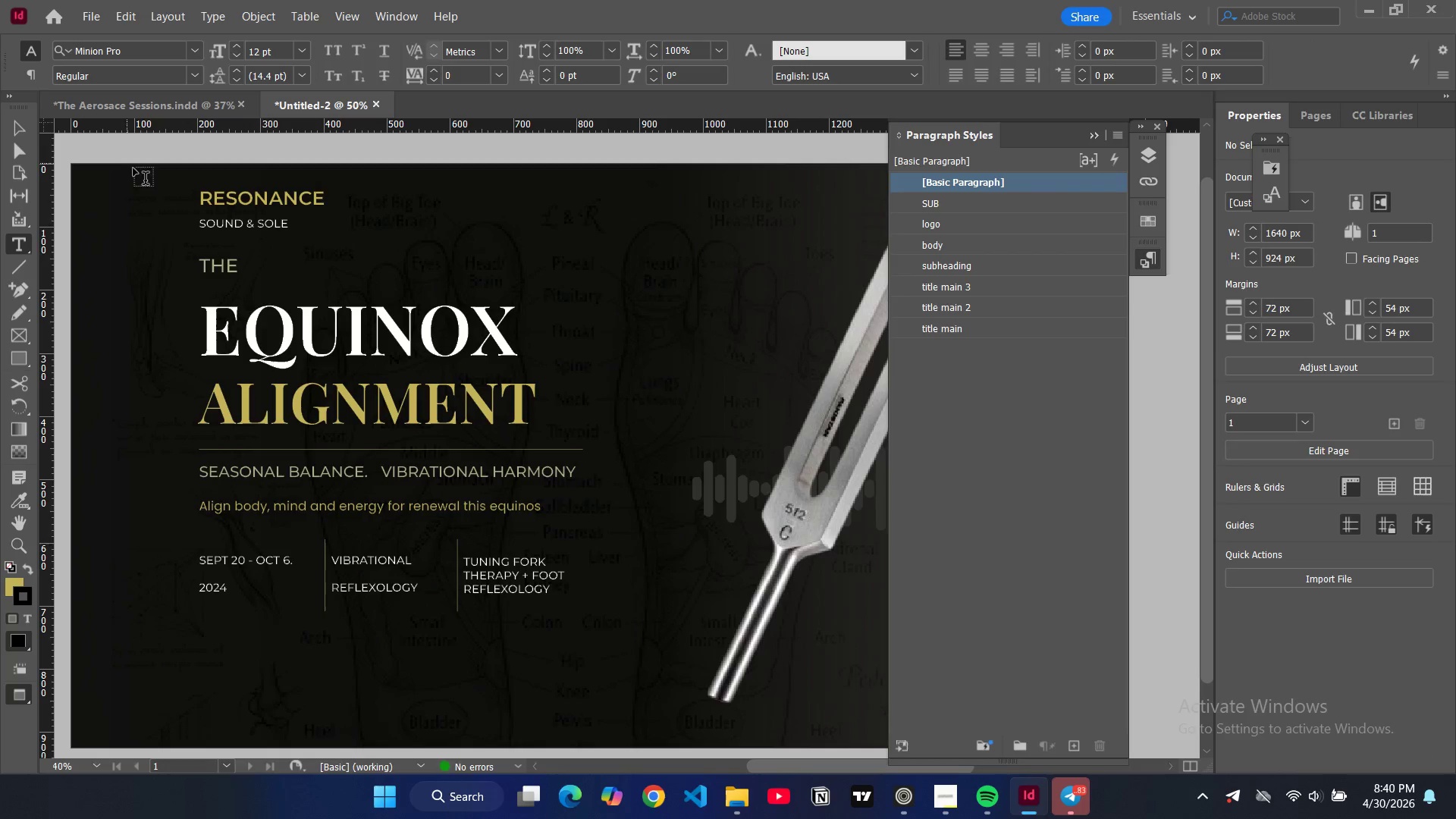 
type(wv)
 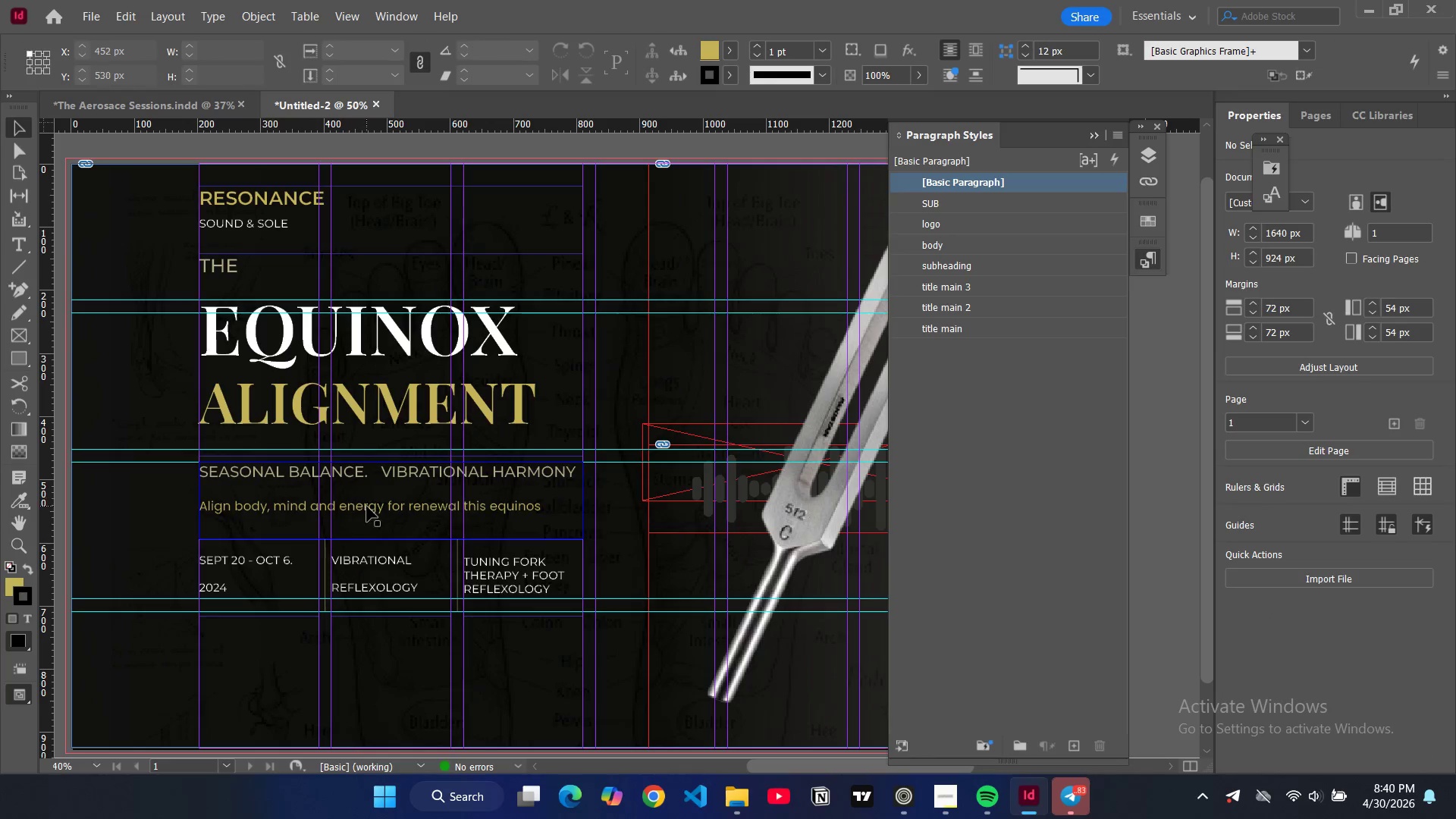 
left_click([367, 507])
 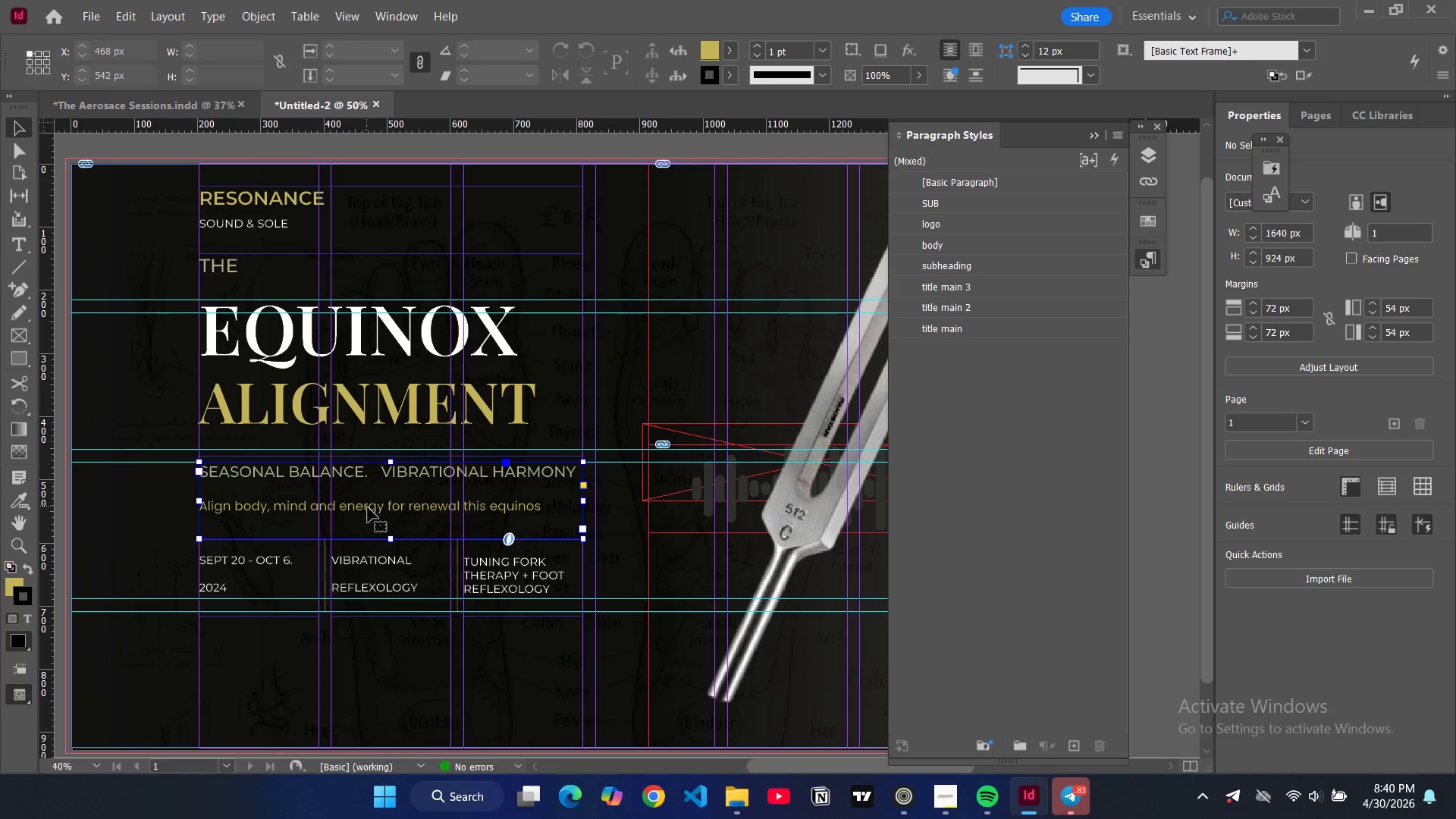 
key(Control+C)
 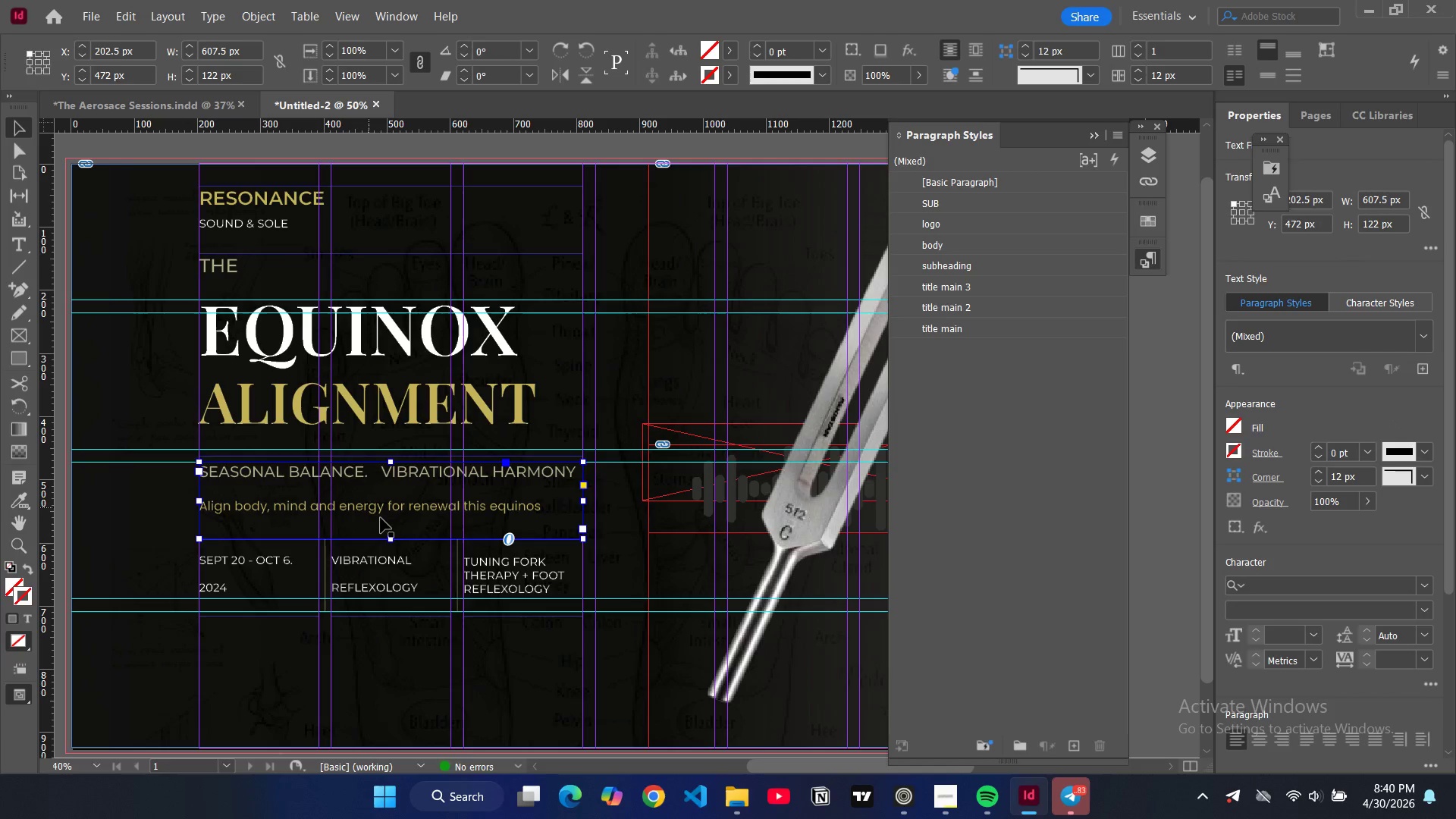 
key(Control+V)
 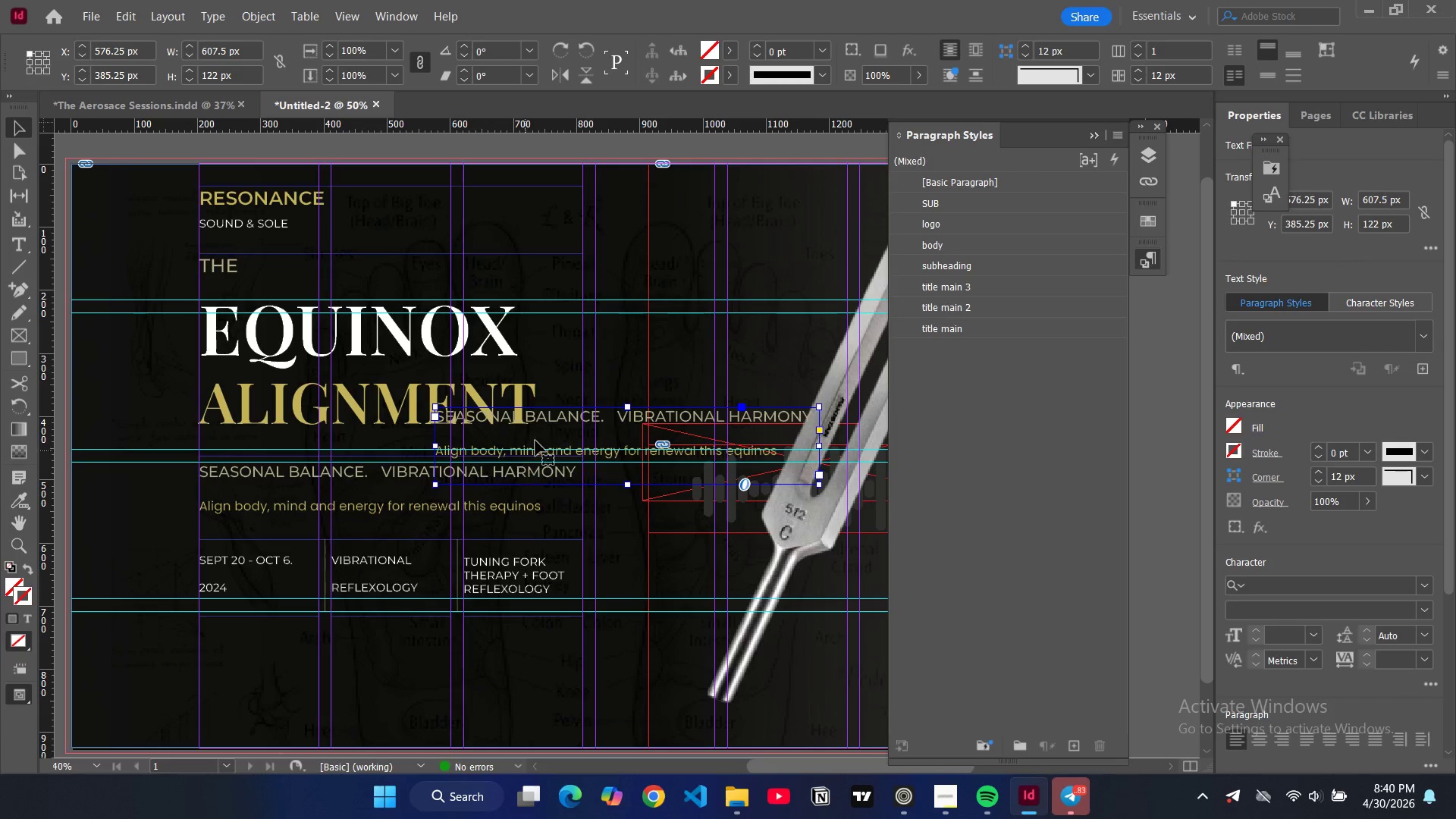 
left_click_drag(start_coordinate=[541, 442], to_coordinate=[305, 652])
 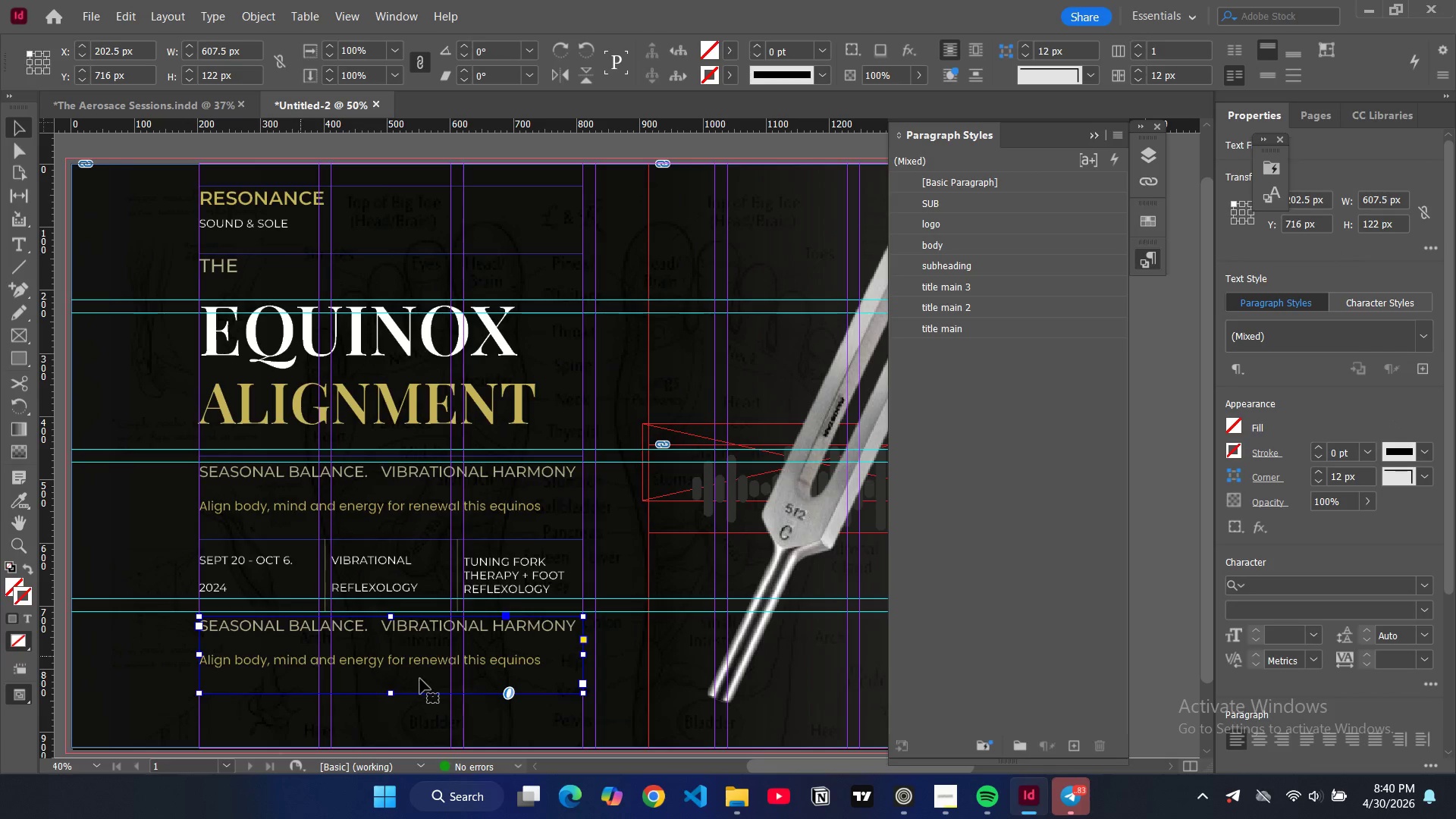 
left_click_drag(start_coordinate=[582, 657], to_coordinate=[448, 666])
 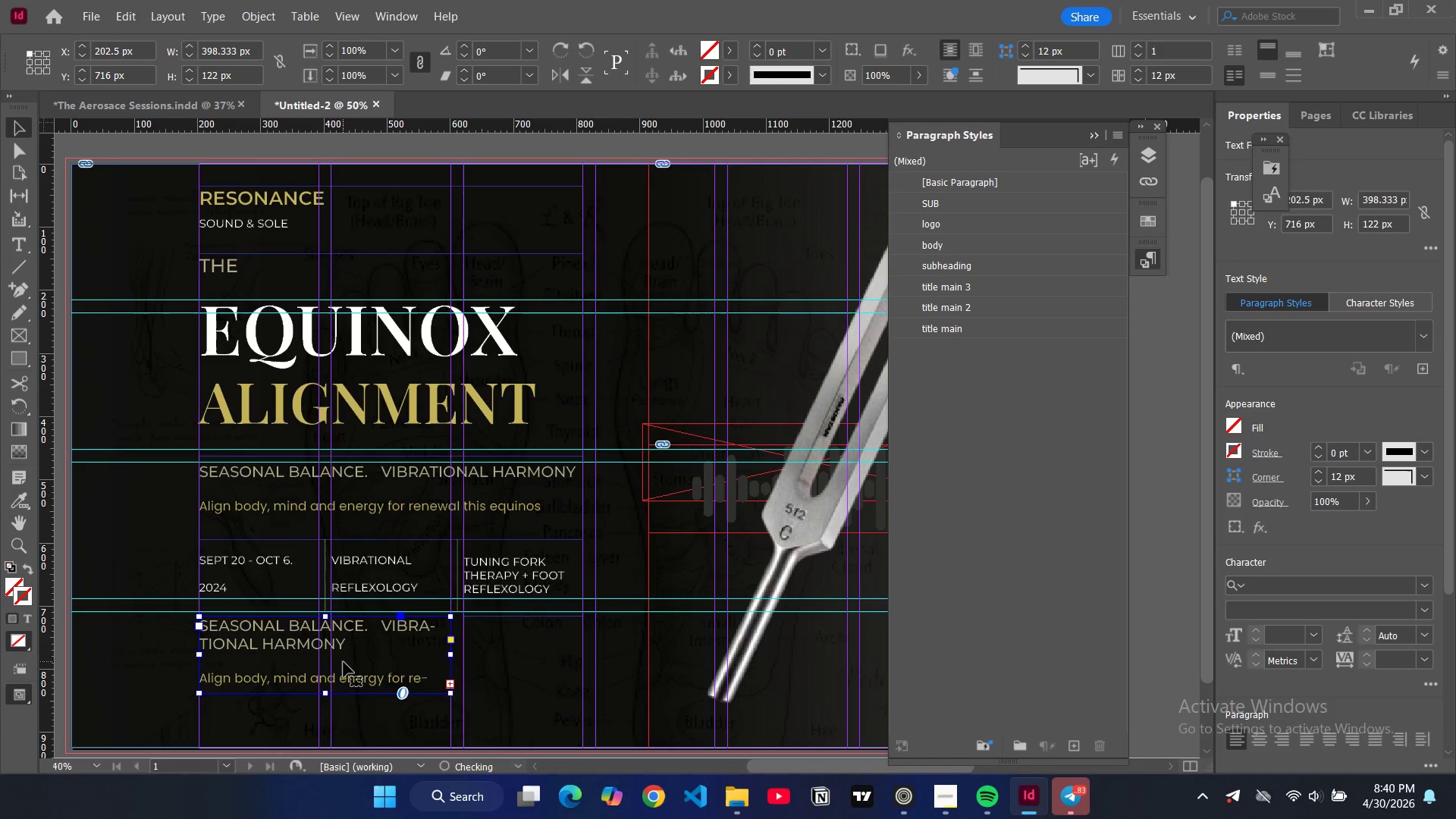 
double_click([344, 662])
 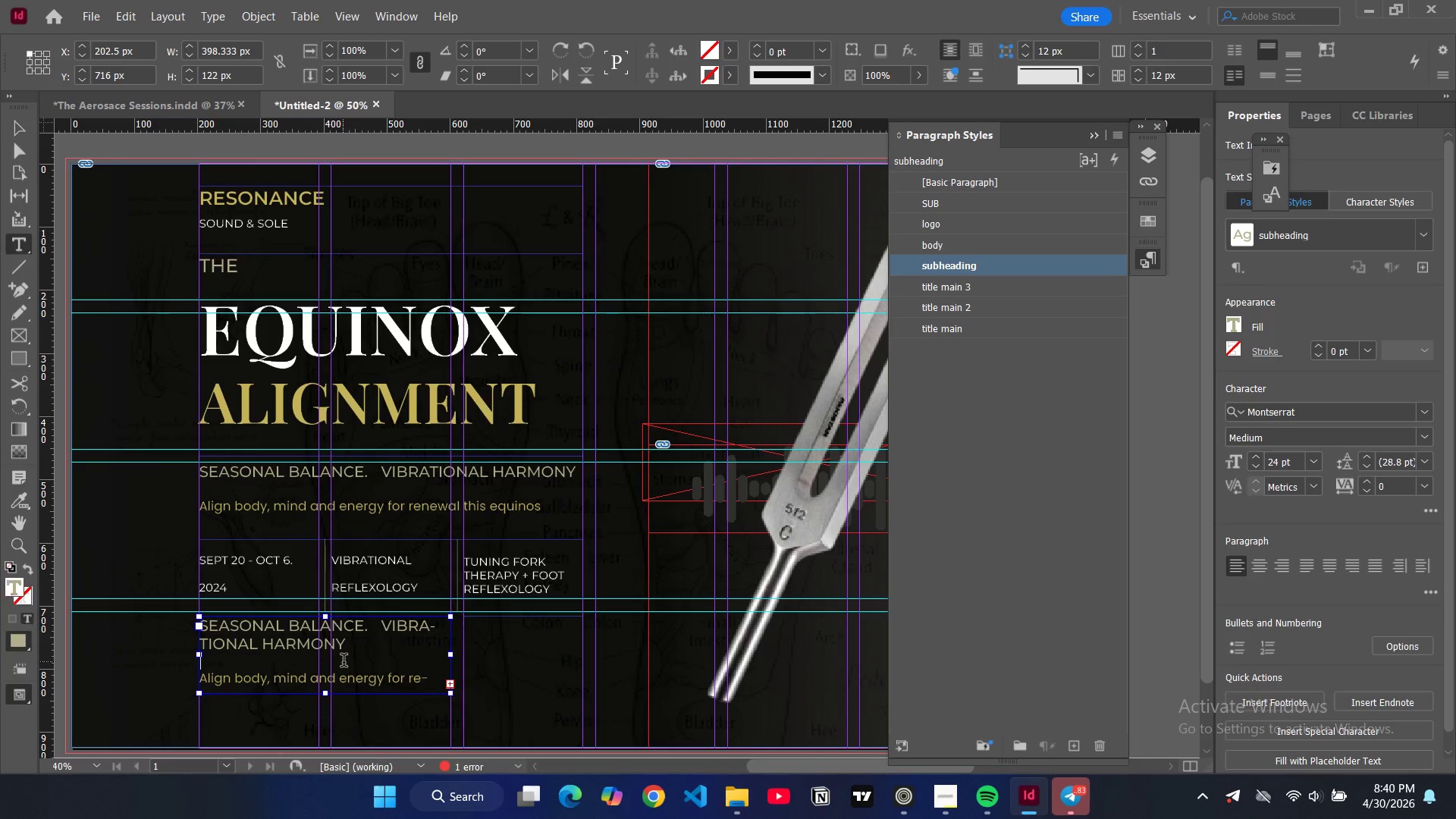 
key(Control+A)
 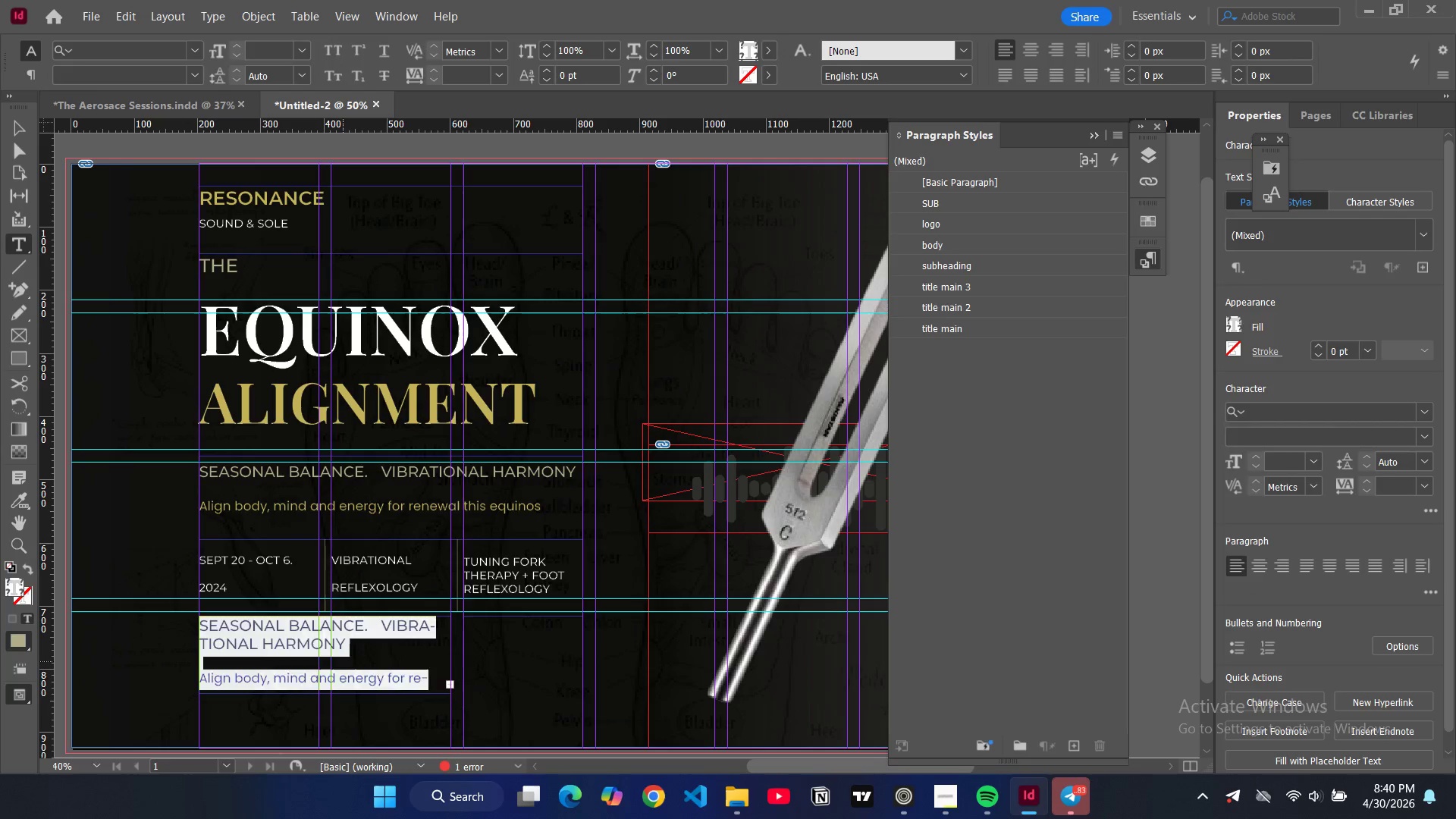 
type(experience )
key(Backspace)
key(Backspace)
key(Backspace)
key(Backspace)
key(Backspace)
key(Backspace)
key(Backspace)
key(Backspace)
key(Backspace)
key(Backspace)
key(Backspace)
type(Experience the science of sound. Fee)
key(Backspace)
key(Backspace)
key(Backspace)
 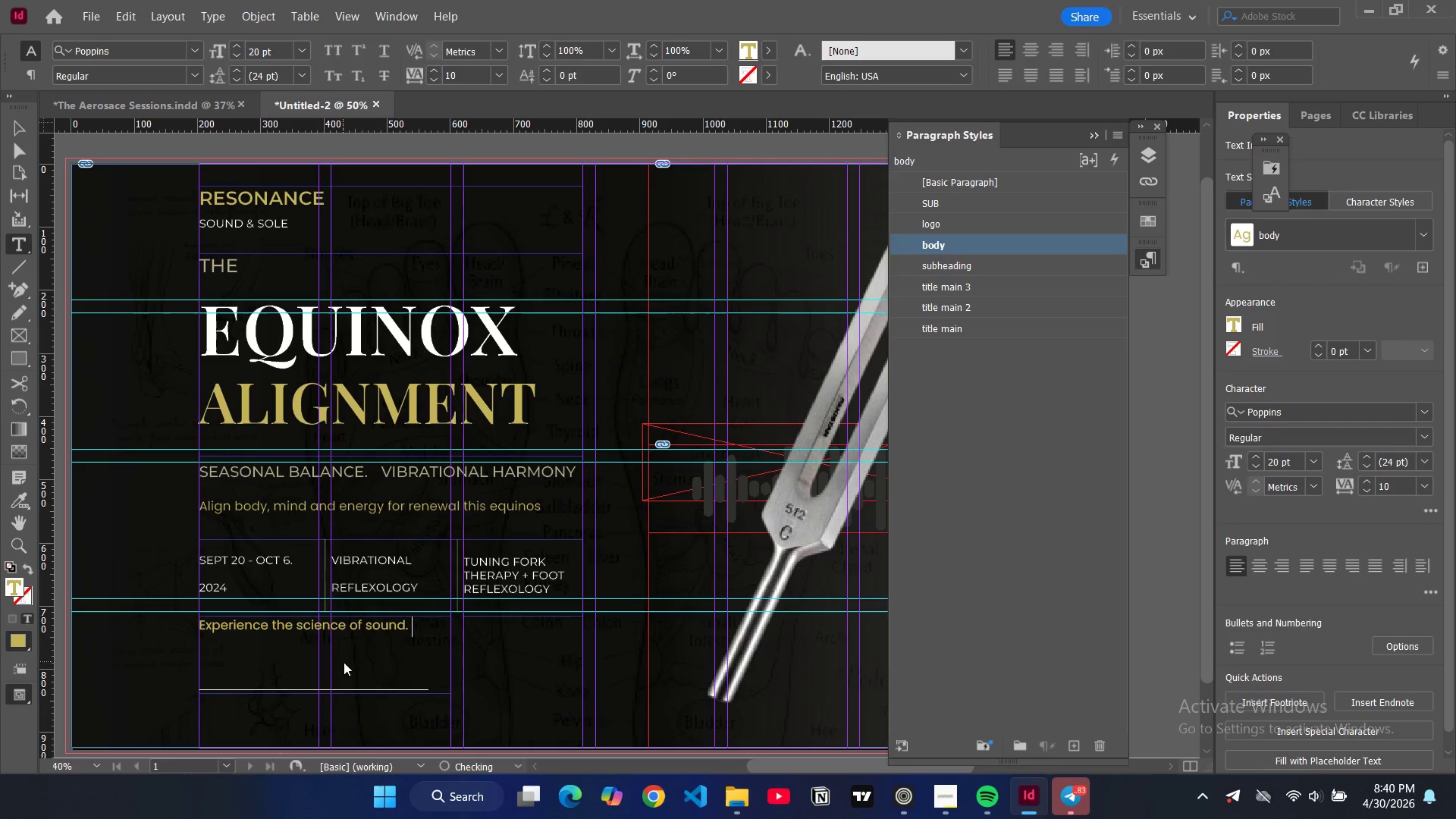 
key(Enter)
 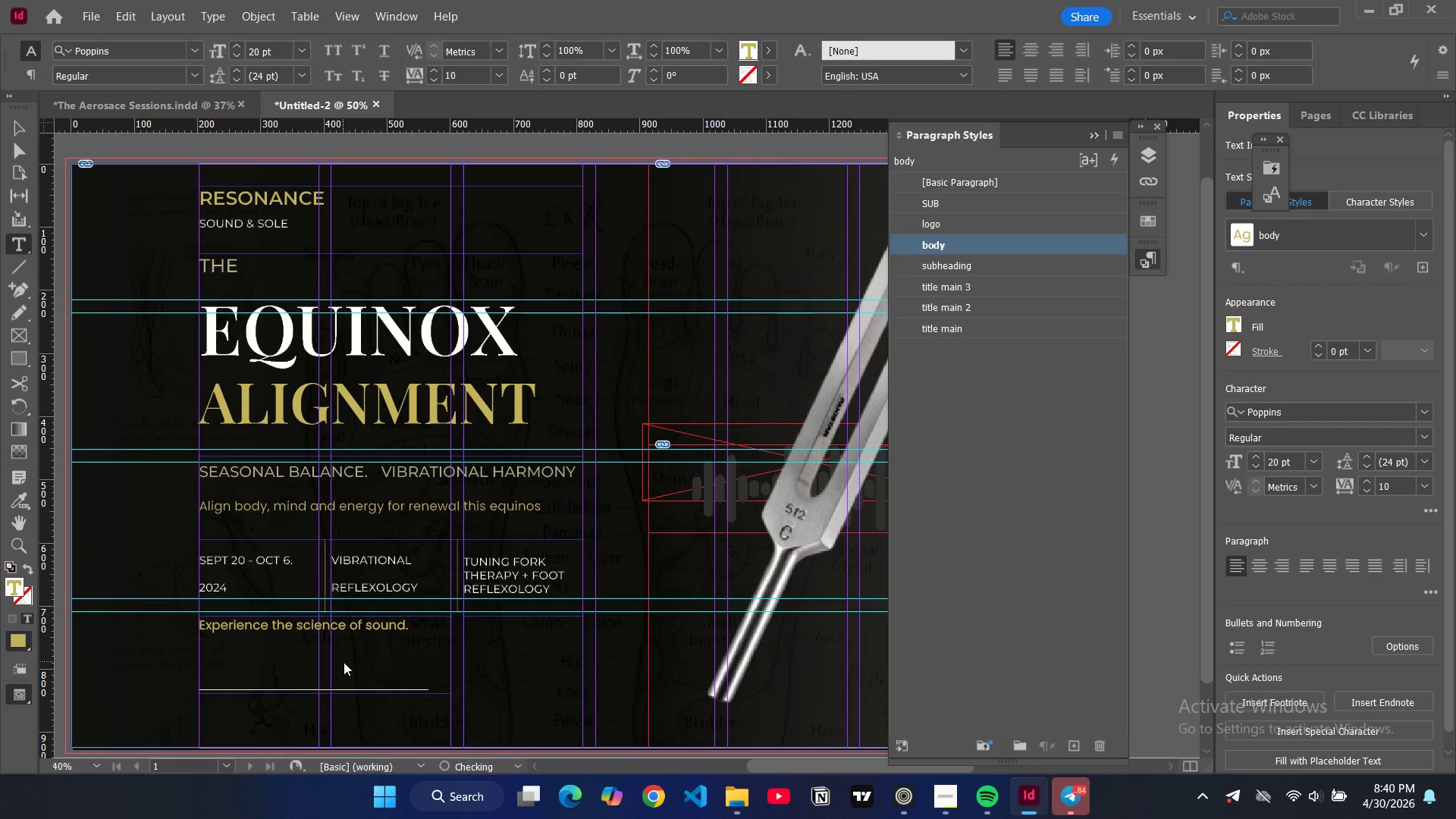 
type(Feel the art of healing.)
 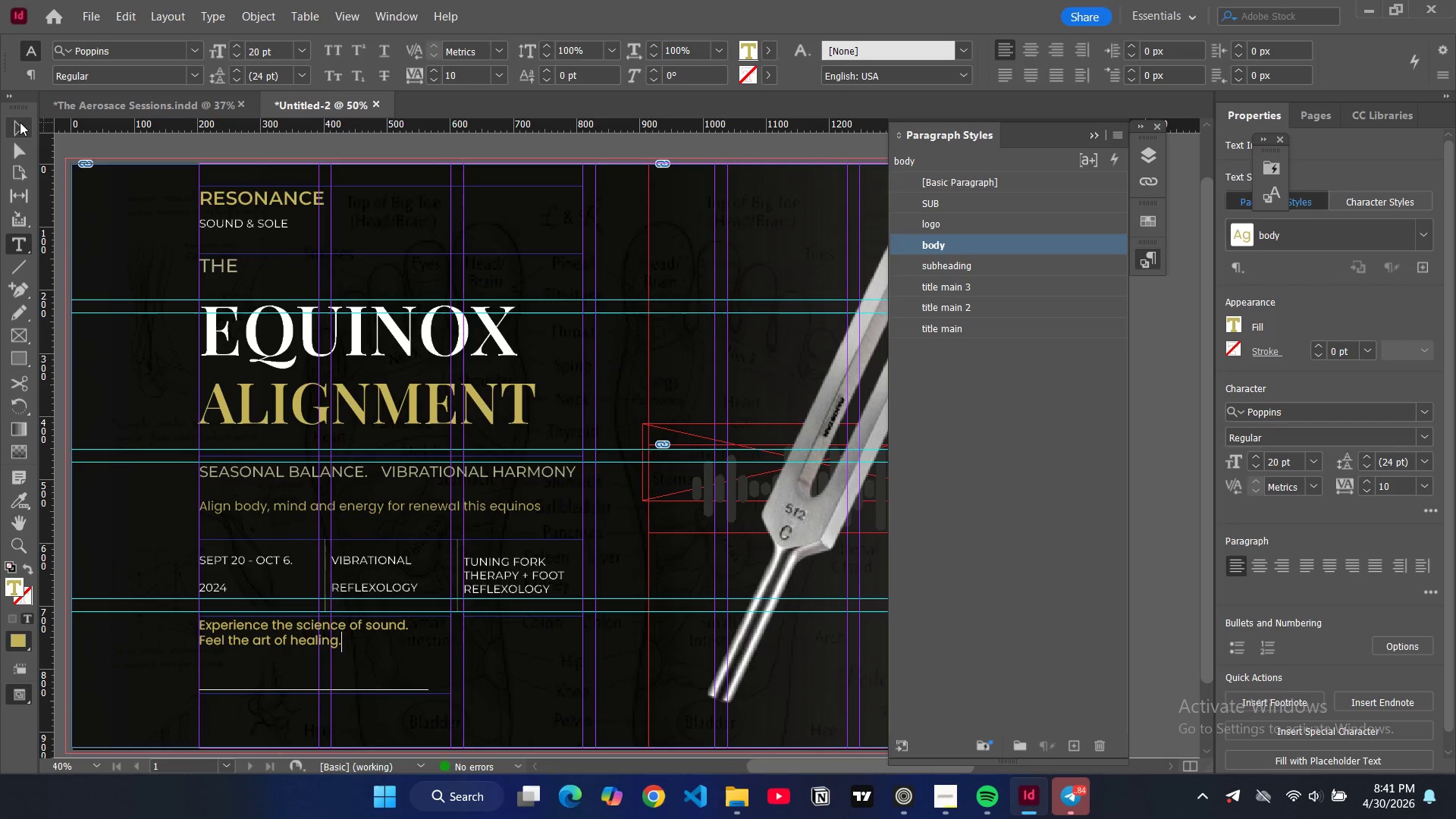 
left_click_drag(start_coordinate=[365, 653], to_coordinate=[196, 624])
 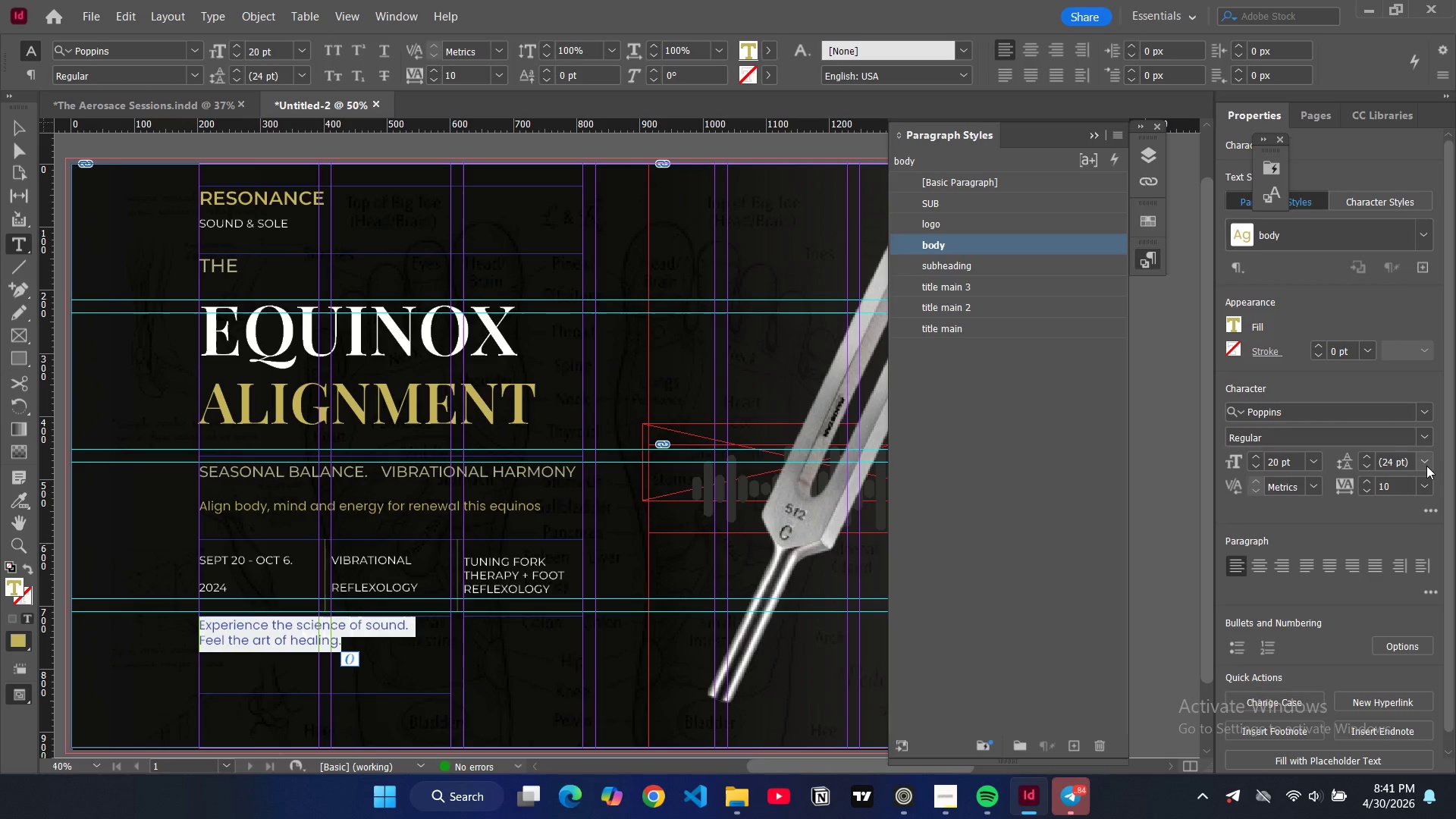 
left_click([1426, 466])
 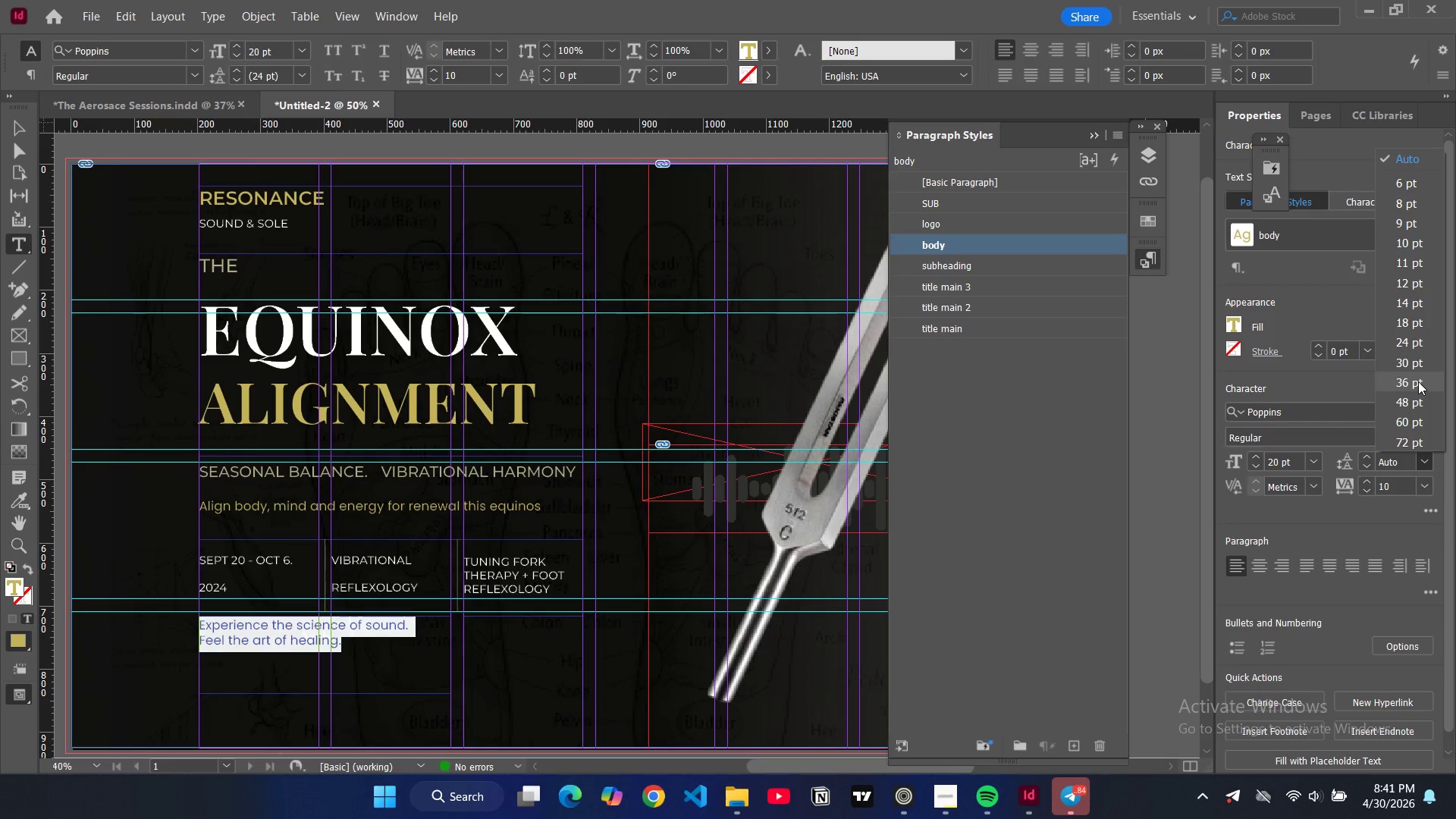 
left_click([1418, 381])
 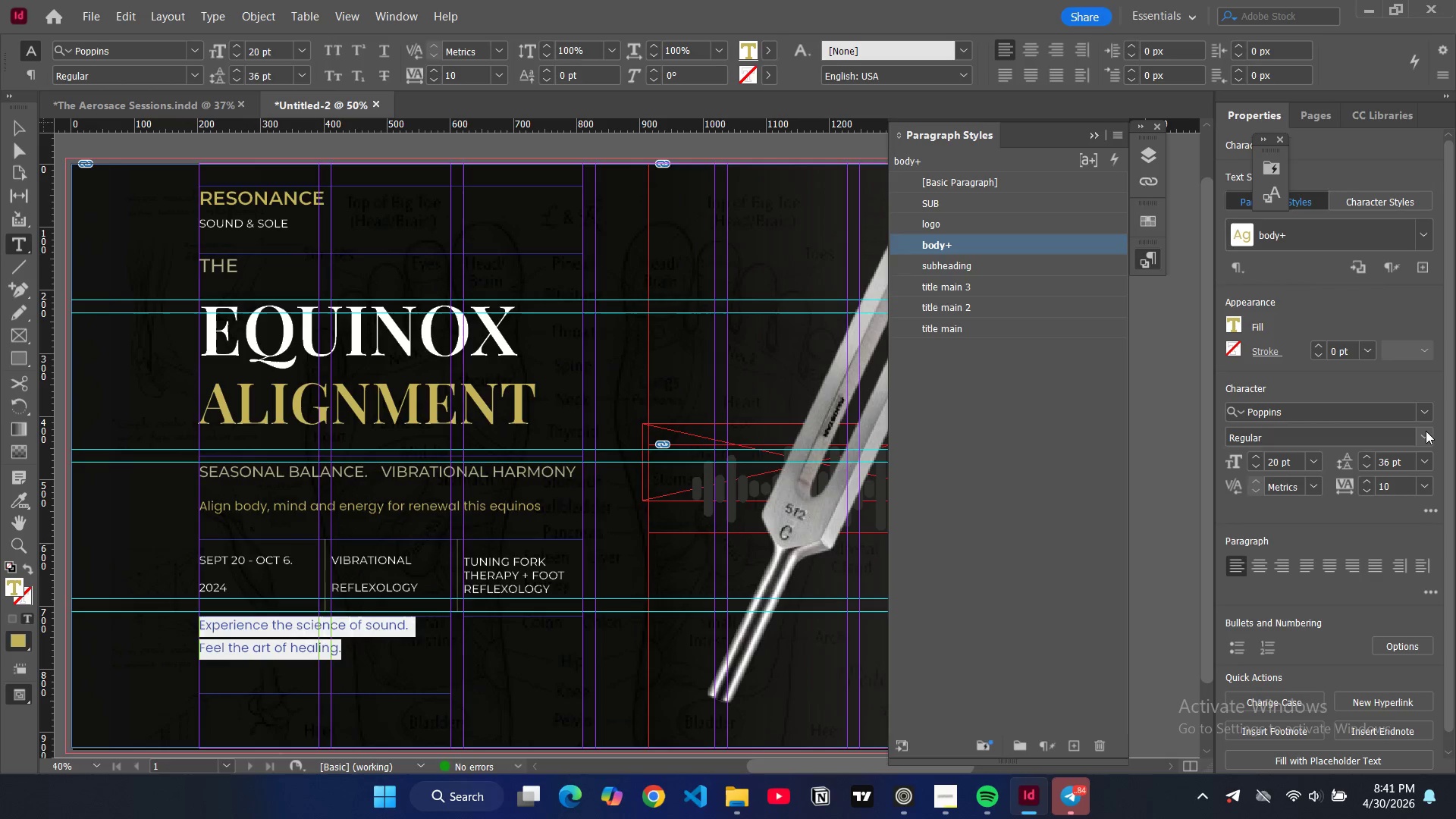 
left_click([1427, 454])
 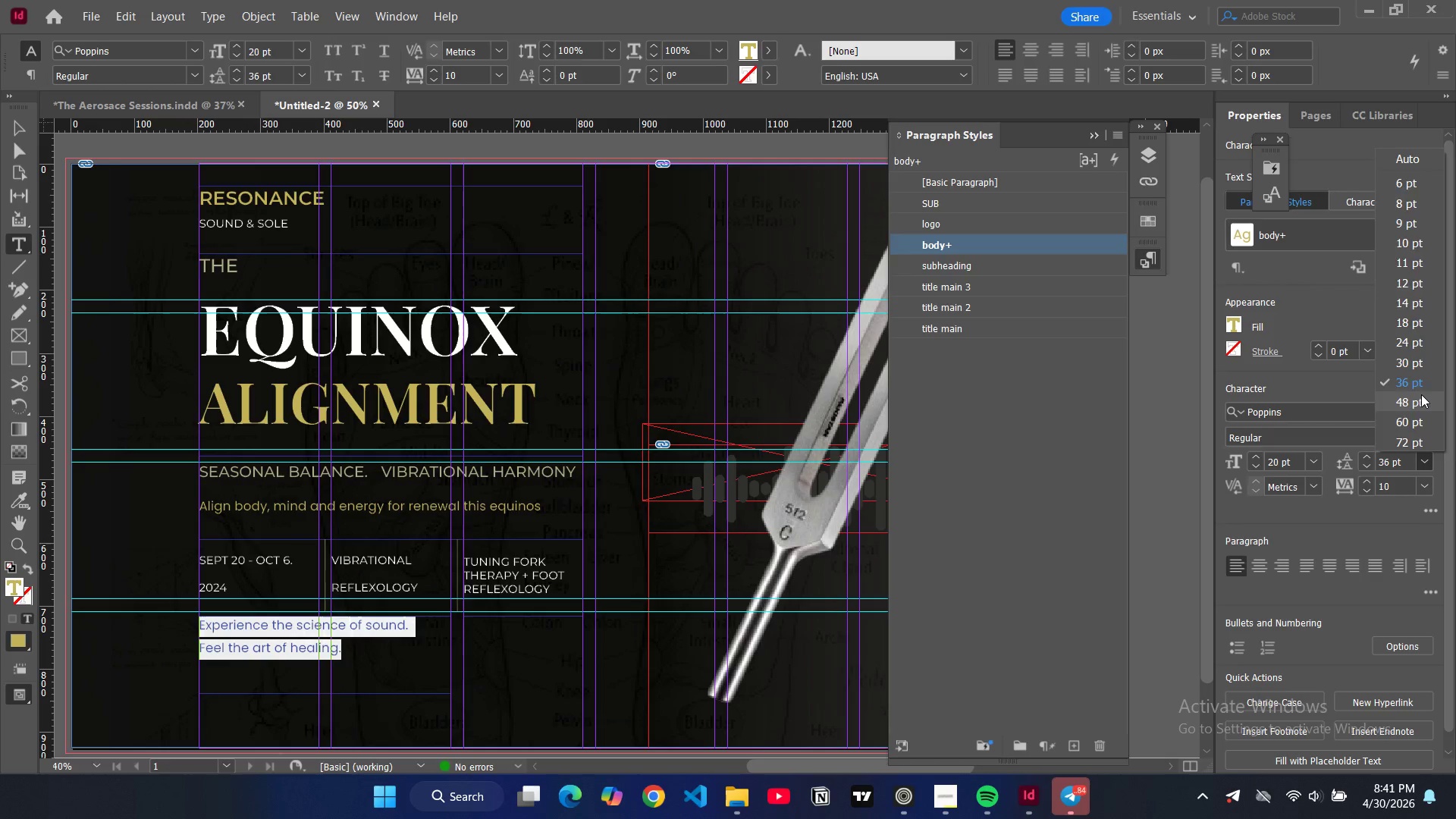 
left_click([1421, 394])
 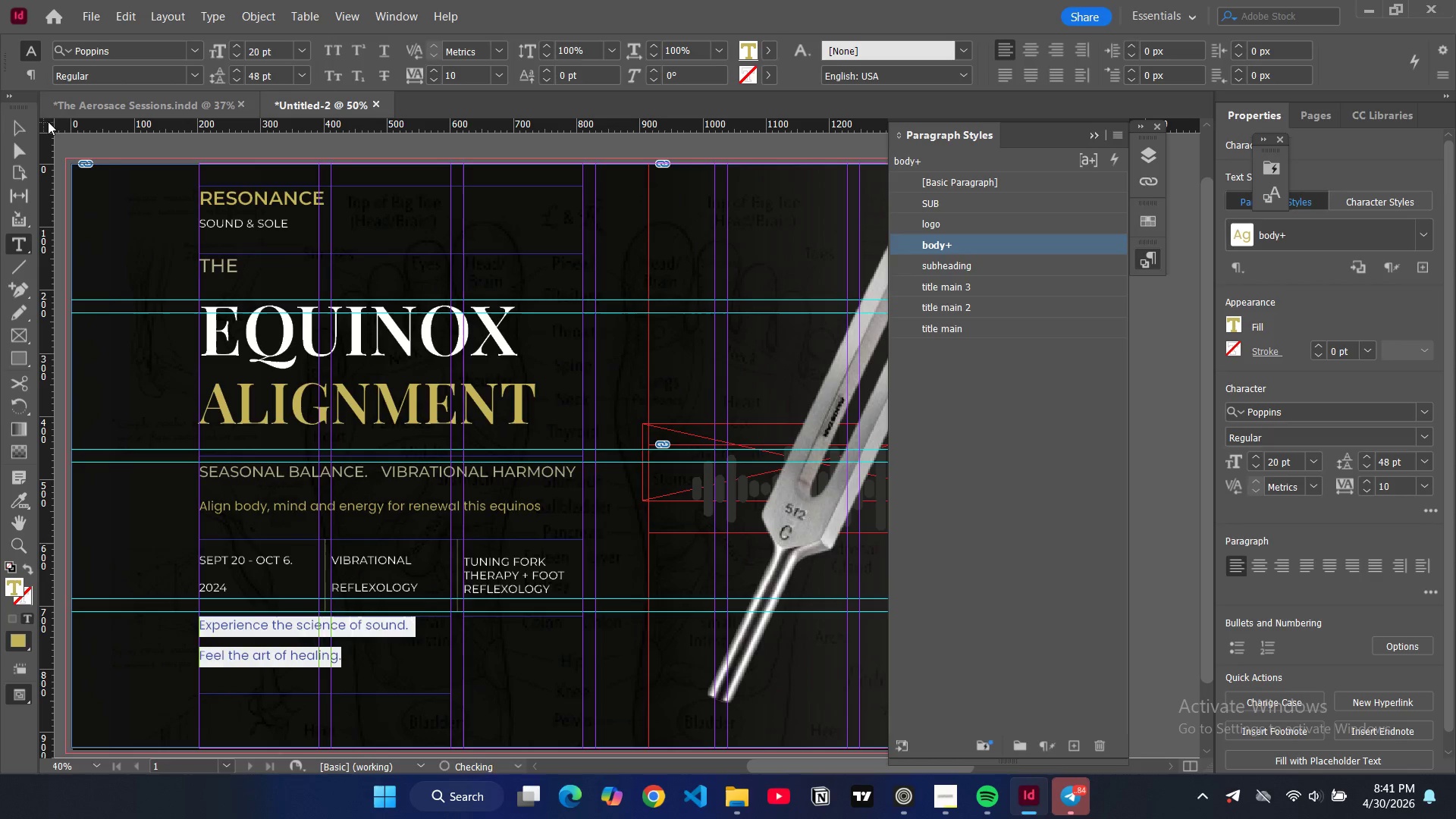 
left_click([17, 128])
 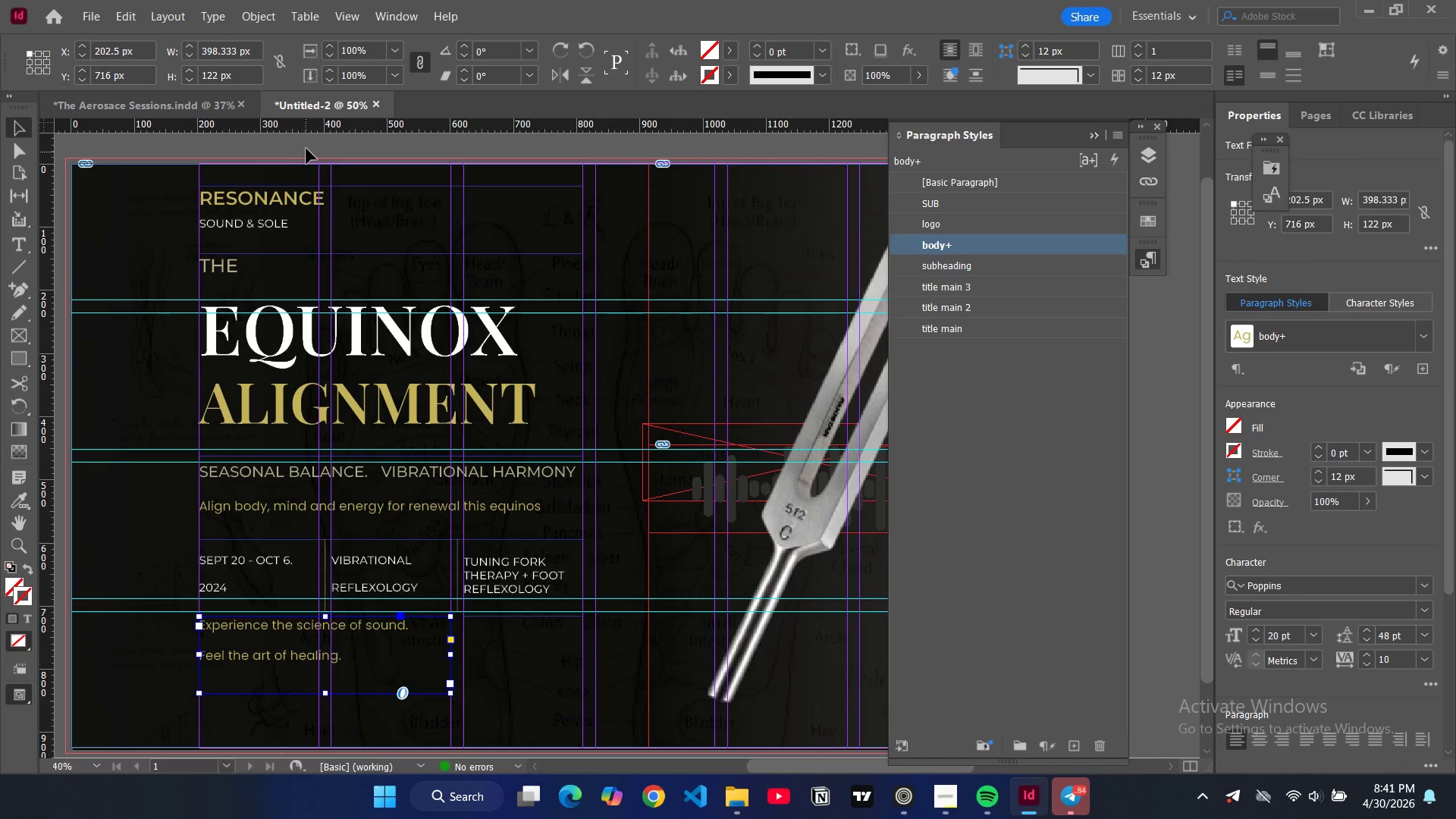 
left_click([310, 152])
 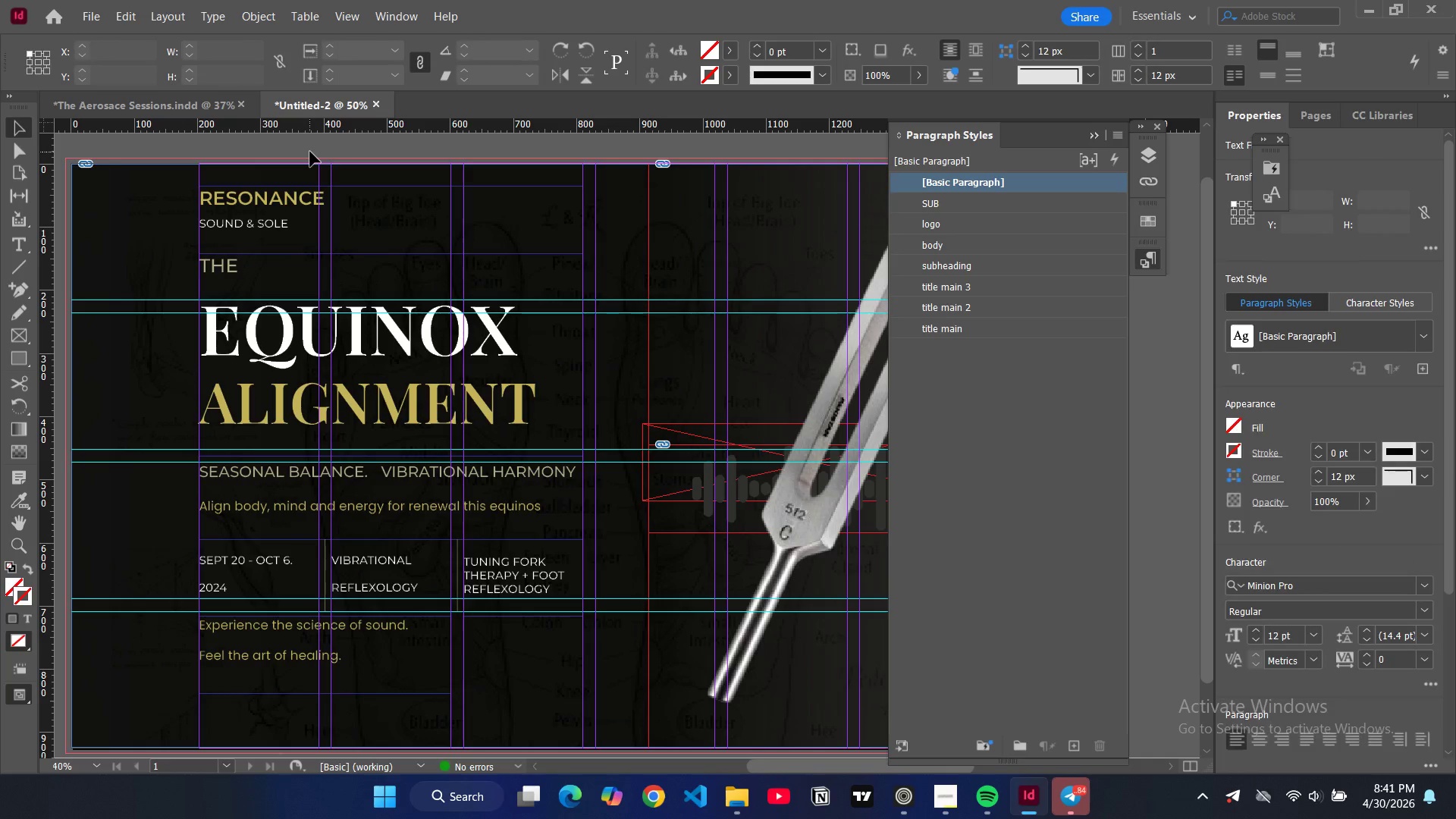 
key(W)
 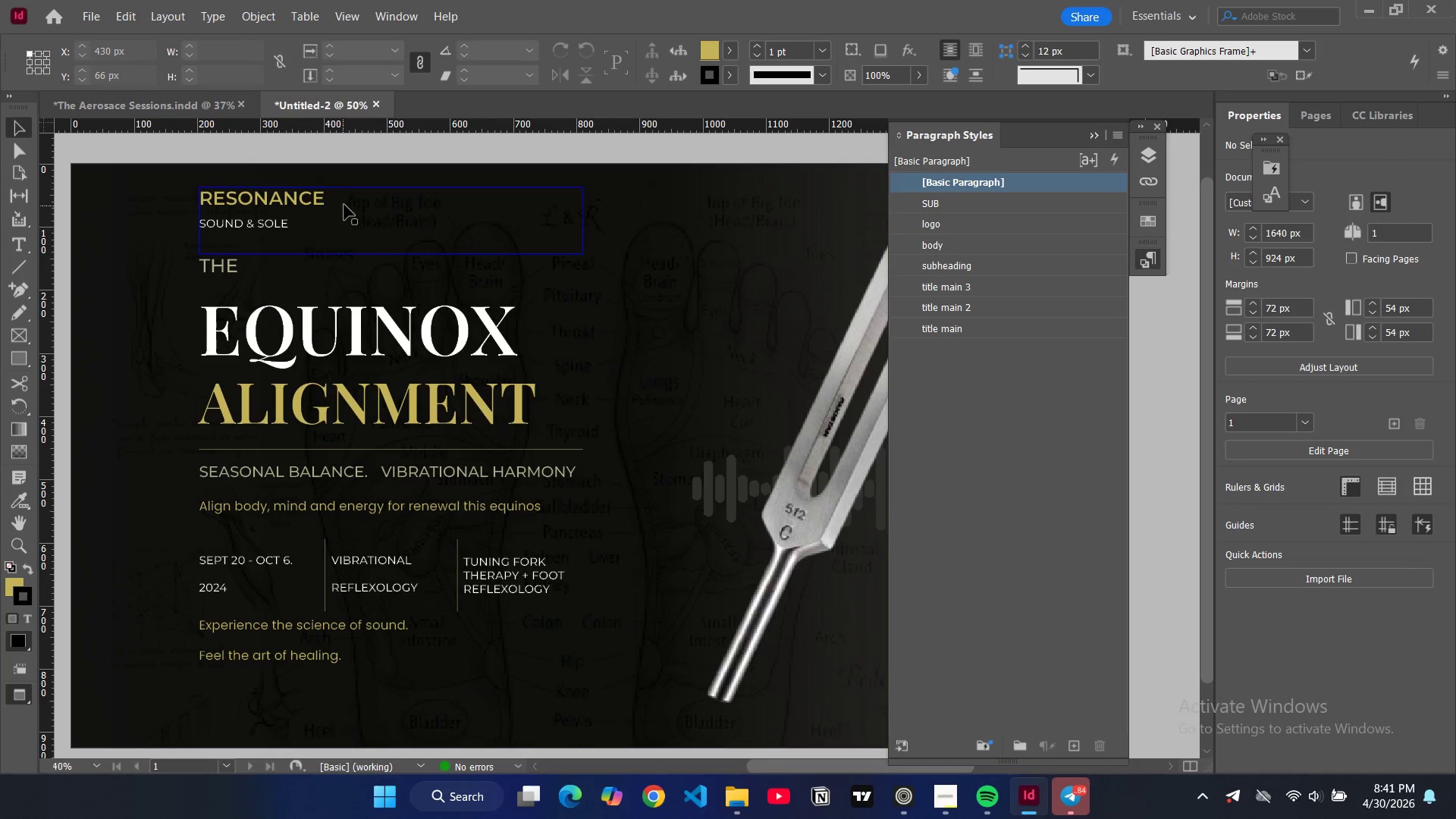 
key(W)
 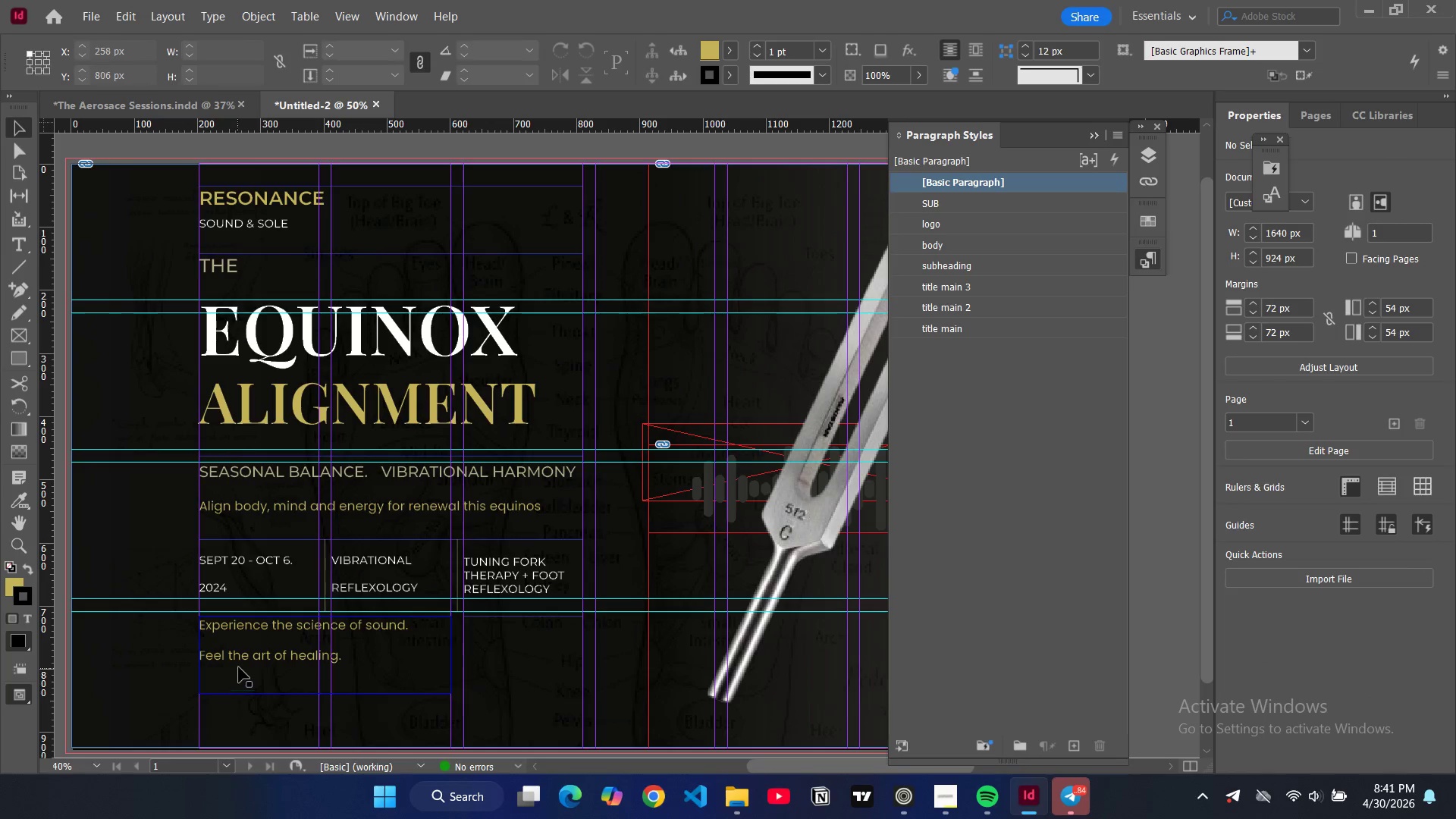 
left_click_drag(start_coordinate=[243, 666], to_coordinate=[240, 721])
 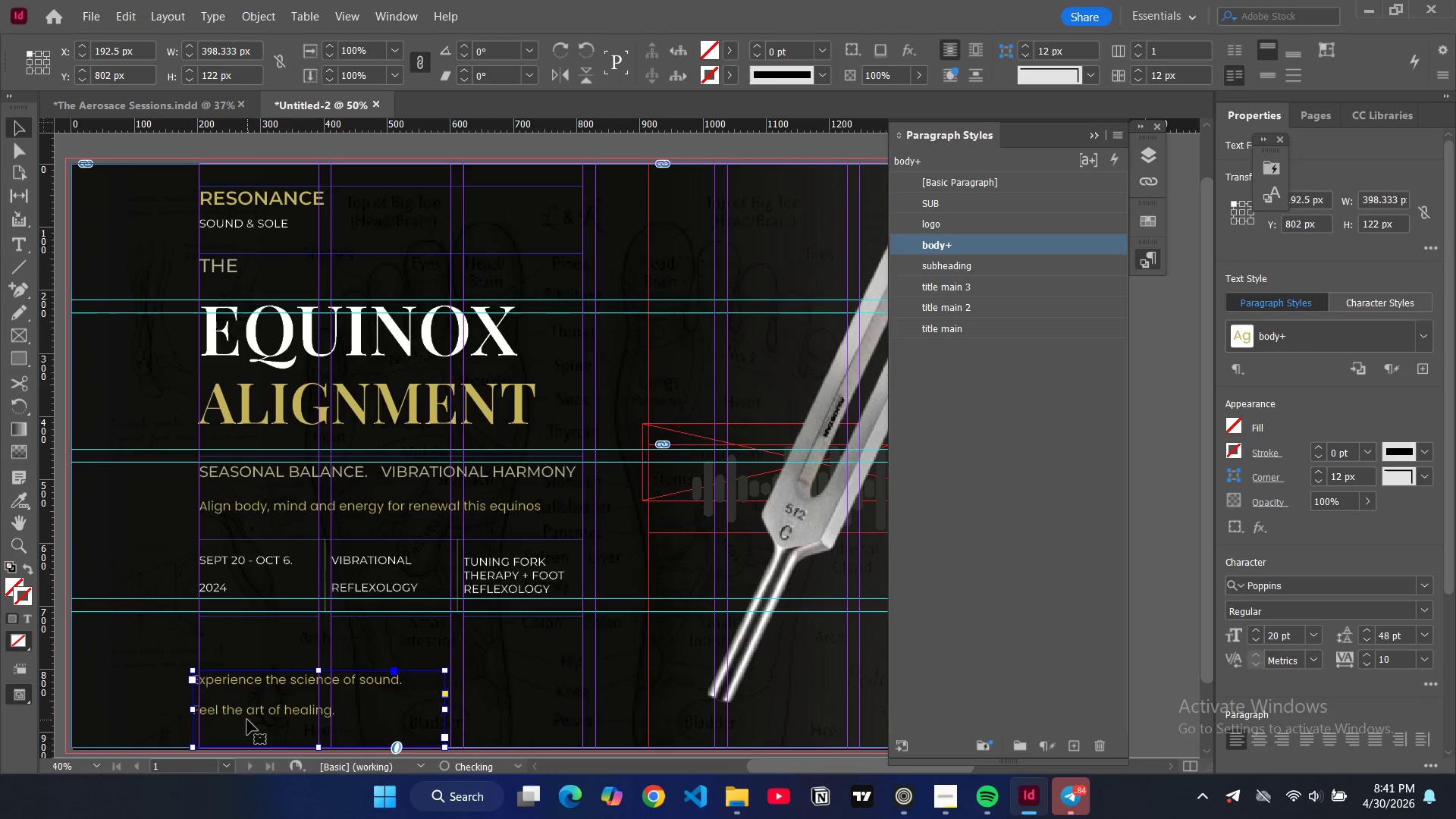 
left_click_drag(start_coordinate=[247, 720], to_coordinate=[256, 720])
 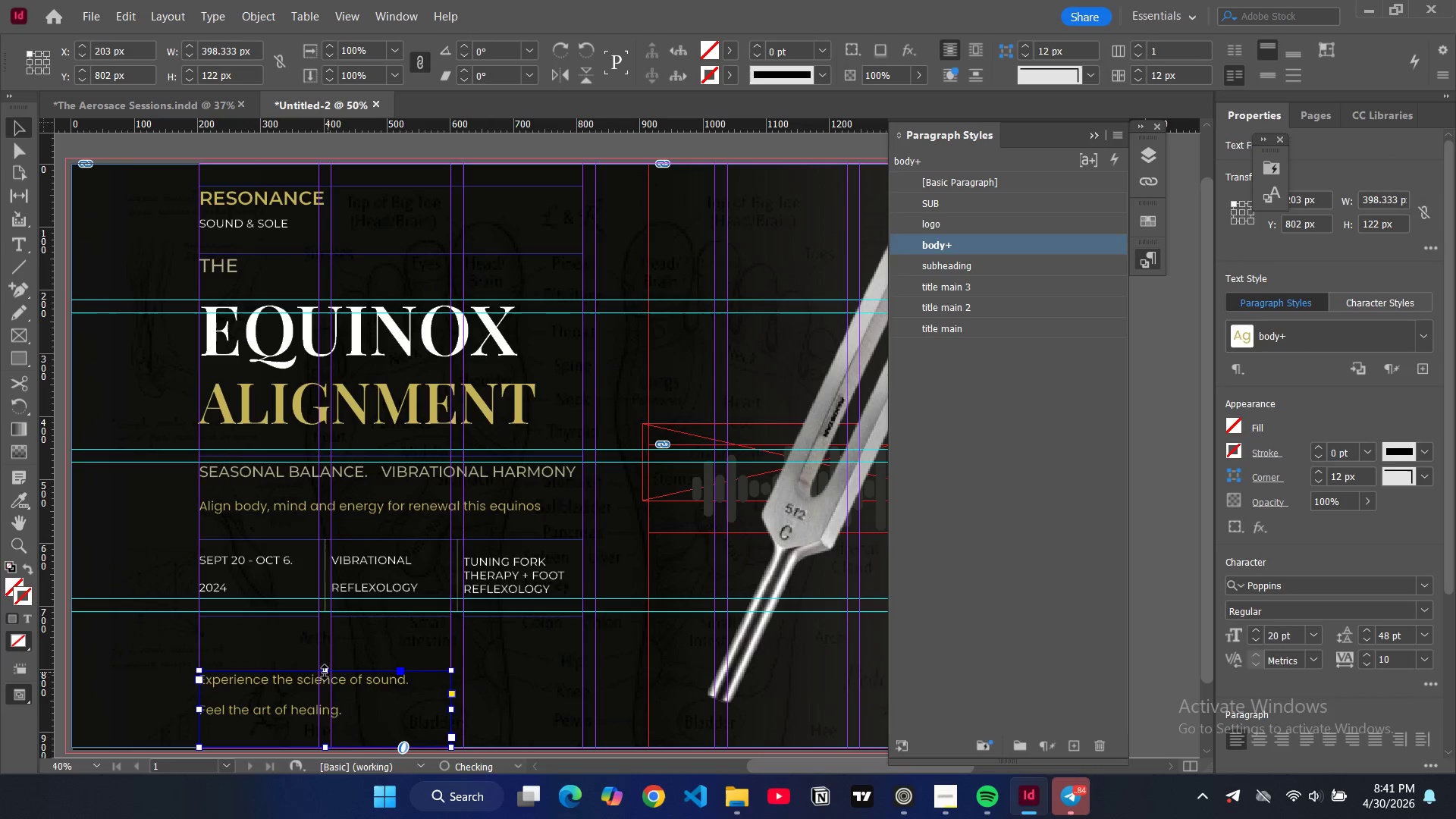 
left_click_drag(start_coordinate=[323, 673], to_coordinate=[332, 683])
 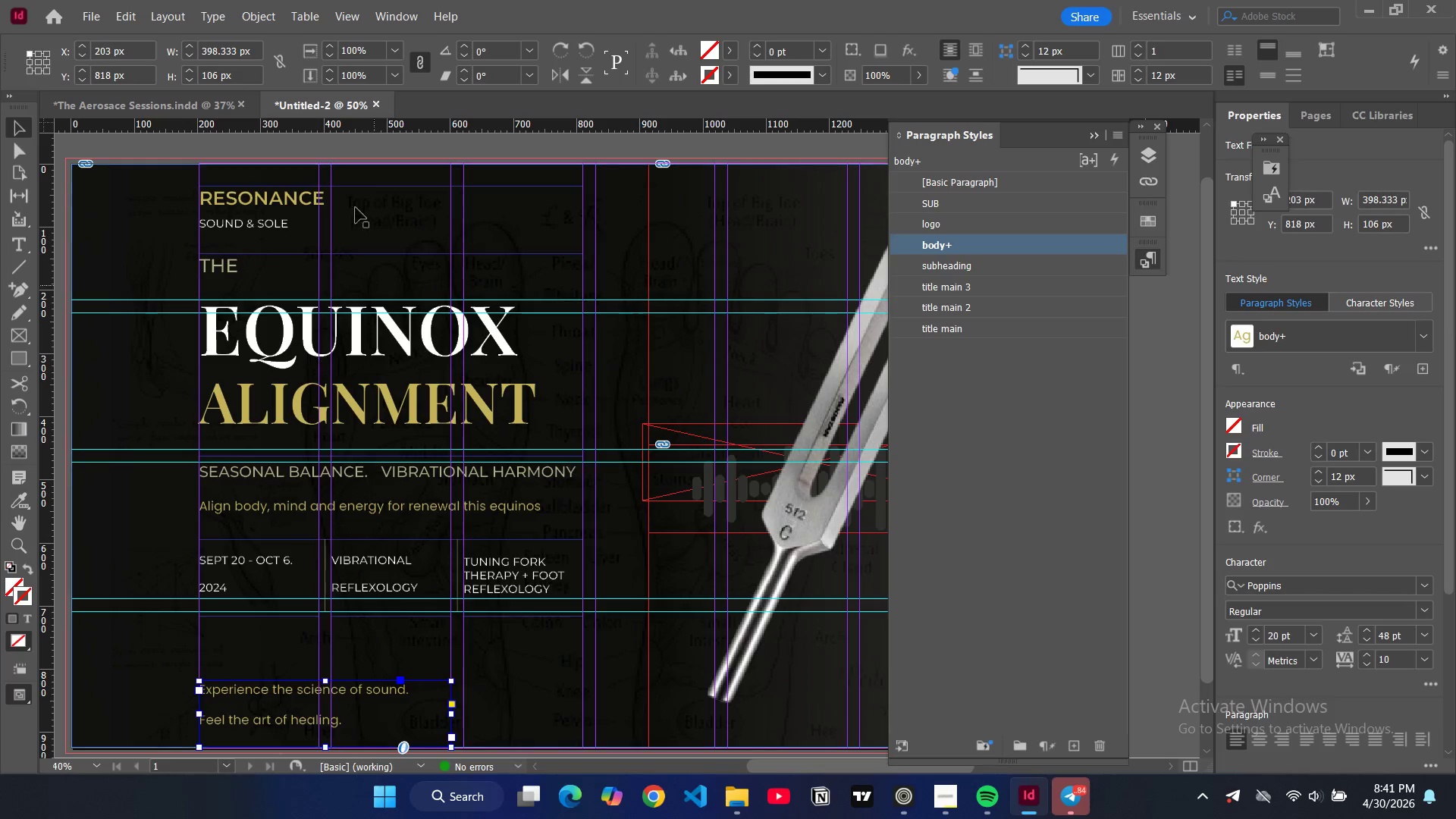 
key(Control+C)
 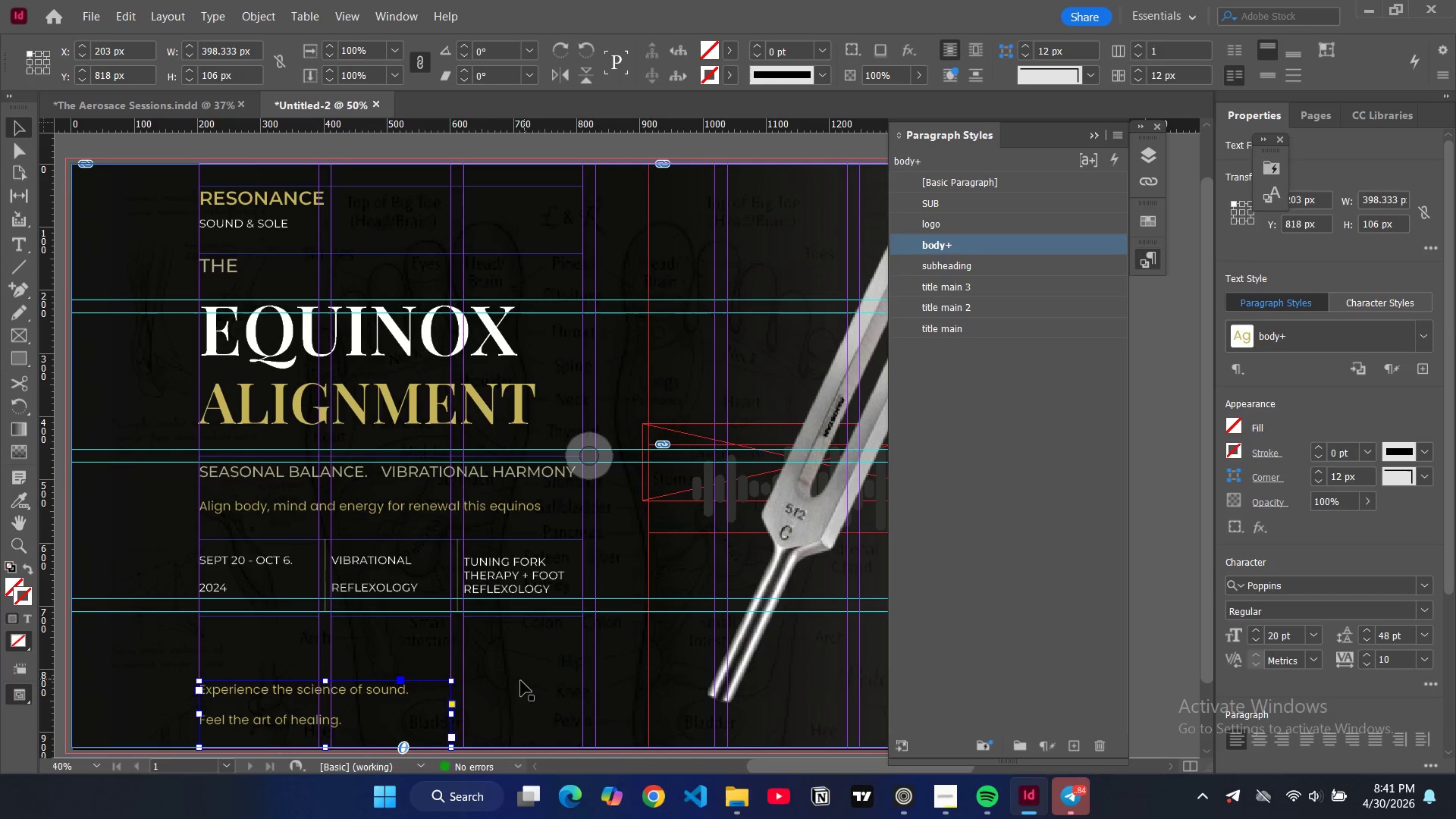 
key(Control+V)
 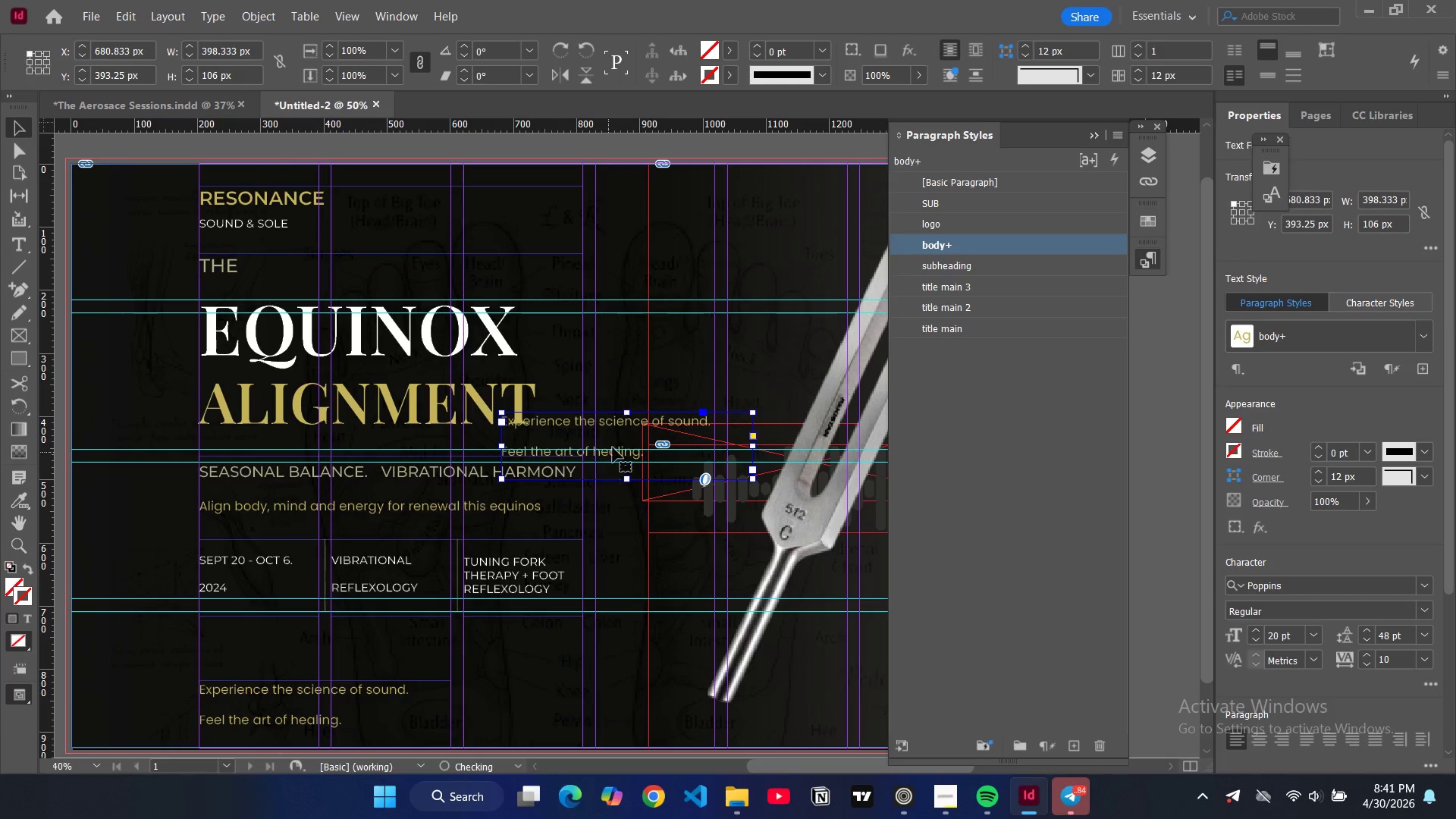 
left_click_drag(start_coordinate=[624, 442], to_coordinate=[586, 709])
 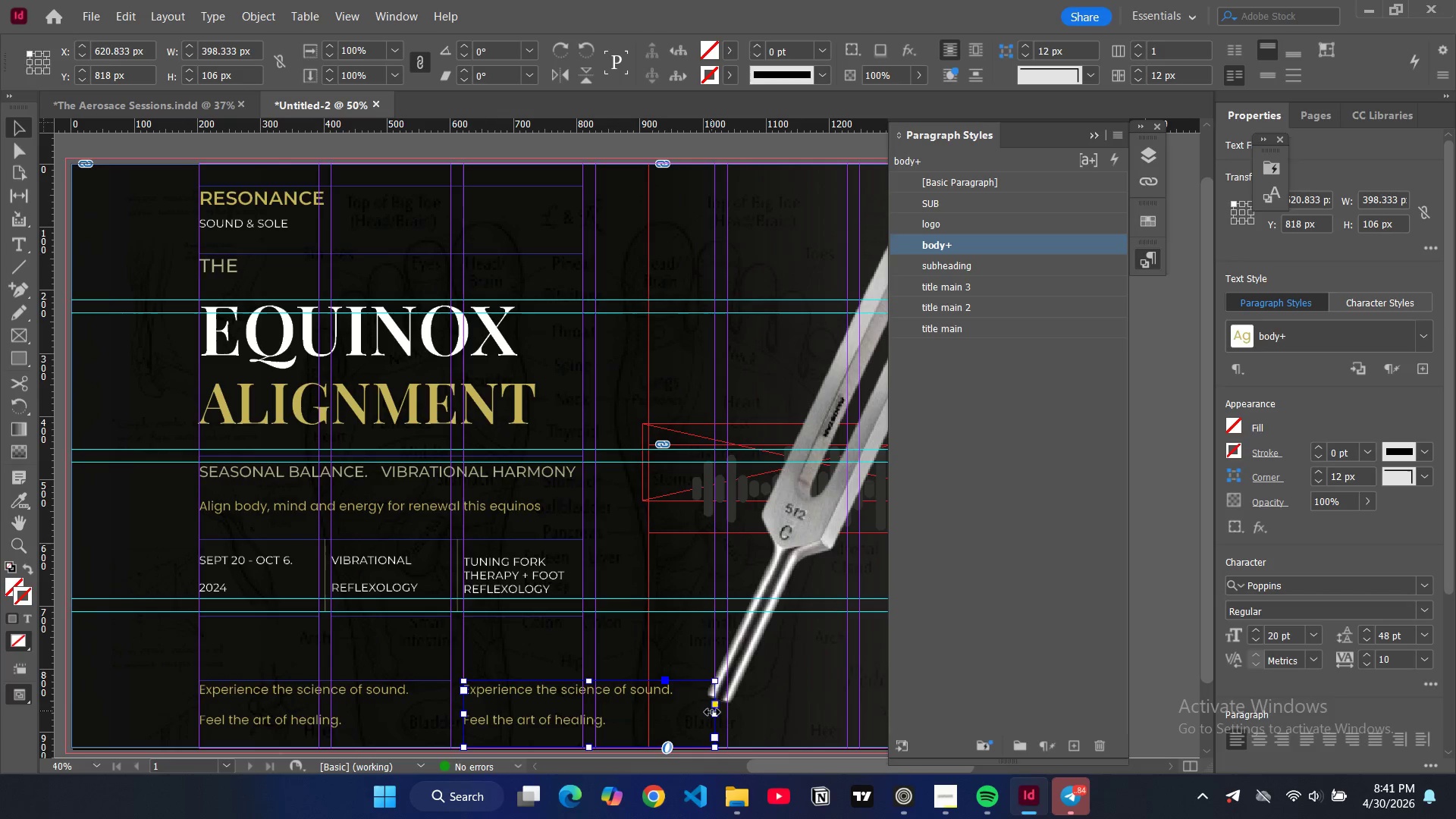 
left_click_drag(start_coordinate=[714, 712], to_coordinate=[584, 715])
 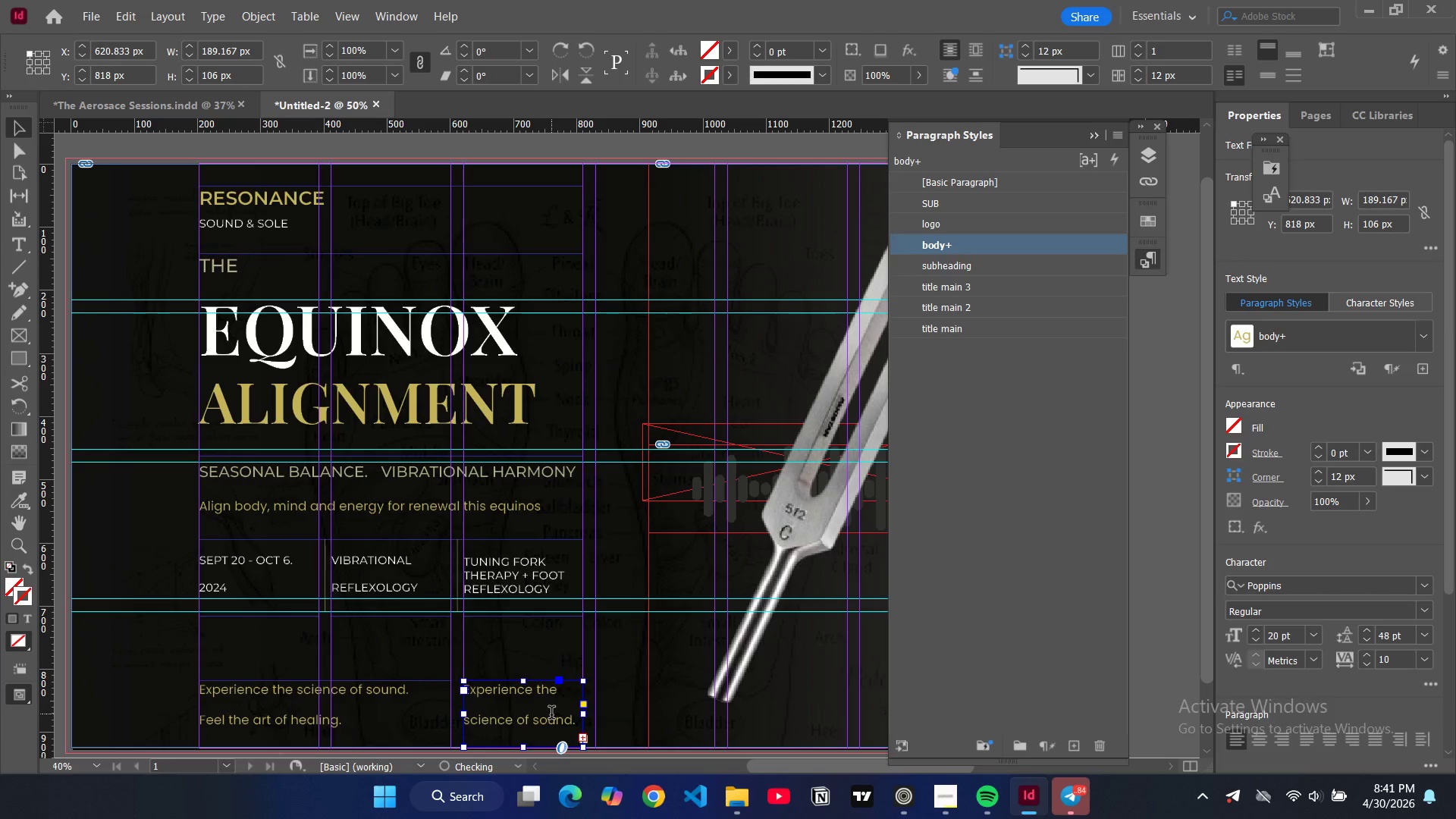 
double_click([551, 714])
 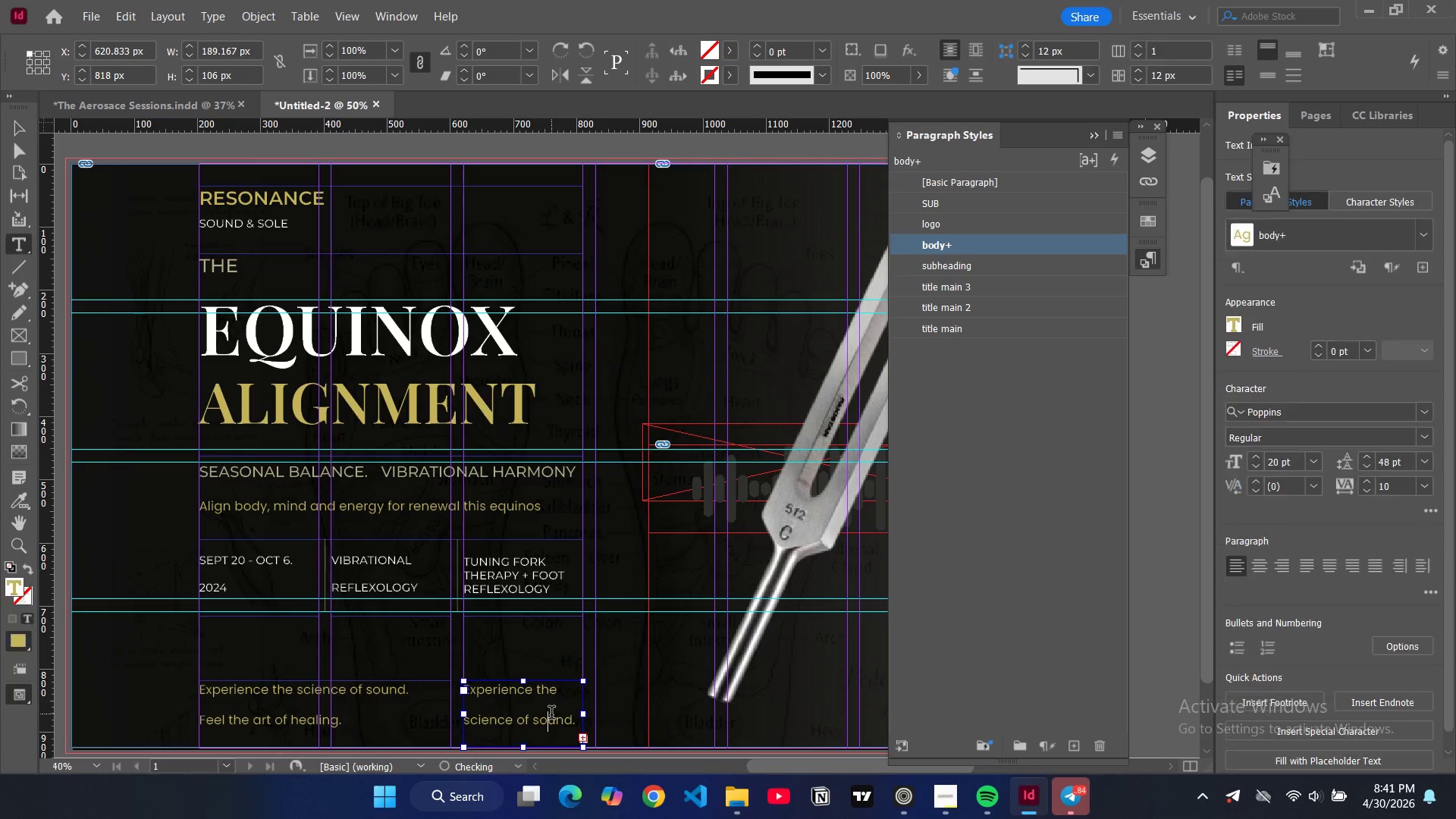 
key(Control+ControlLeft)
 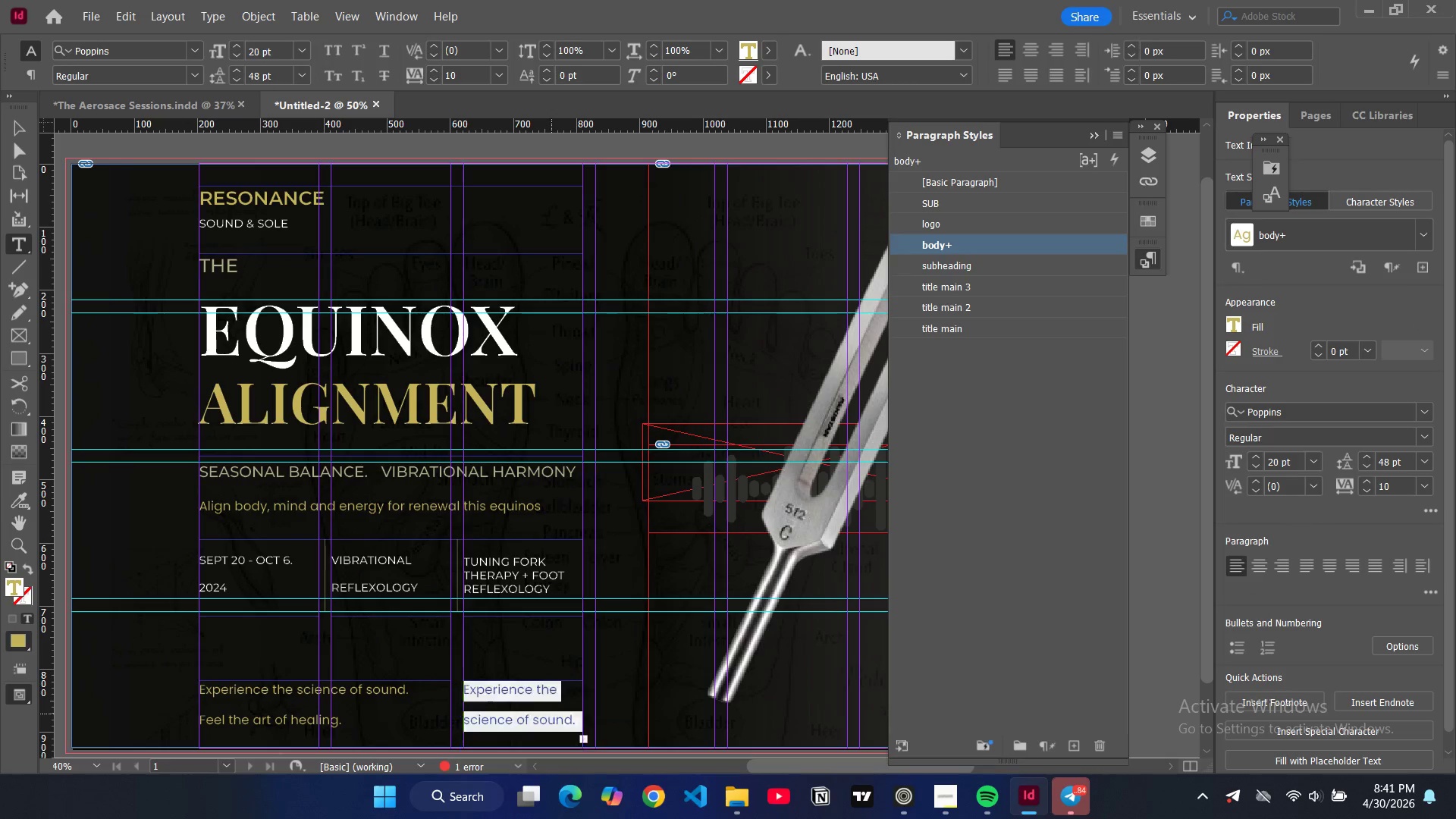 
key(Control+A)
 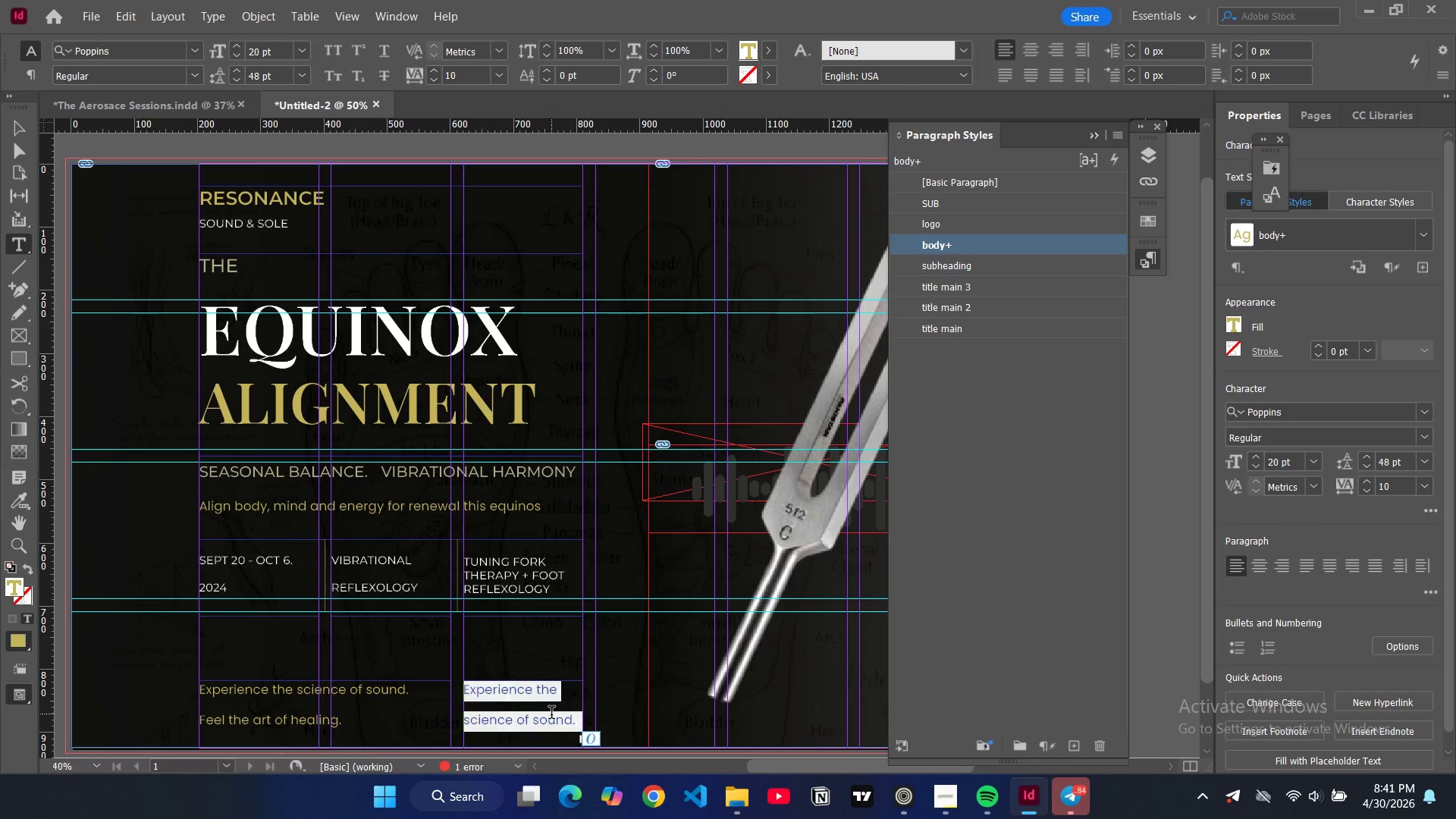 
type(BOOK NOW)
 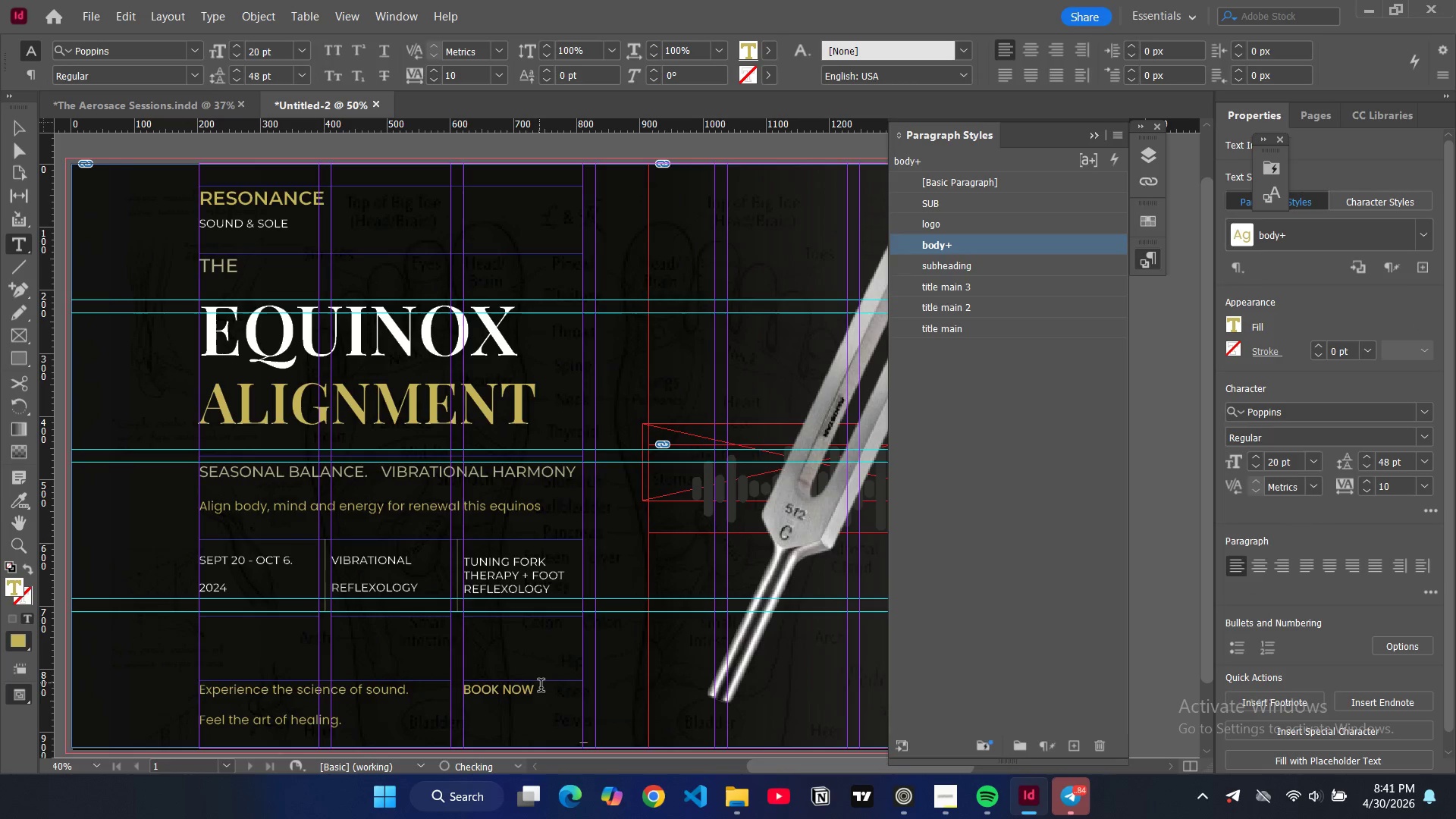 
left_click_drag(start_coordinate=[540, 693], to_coordinate=[467, 695])
 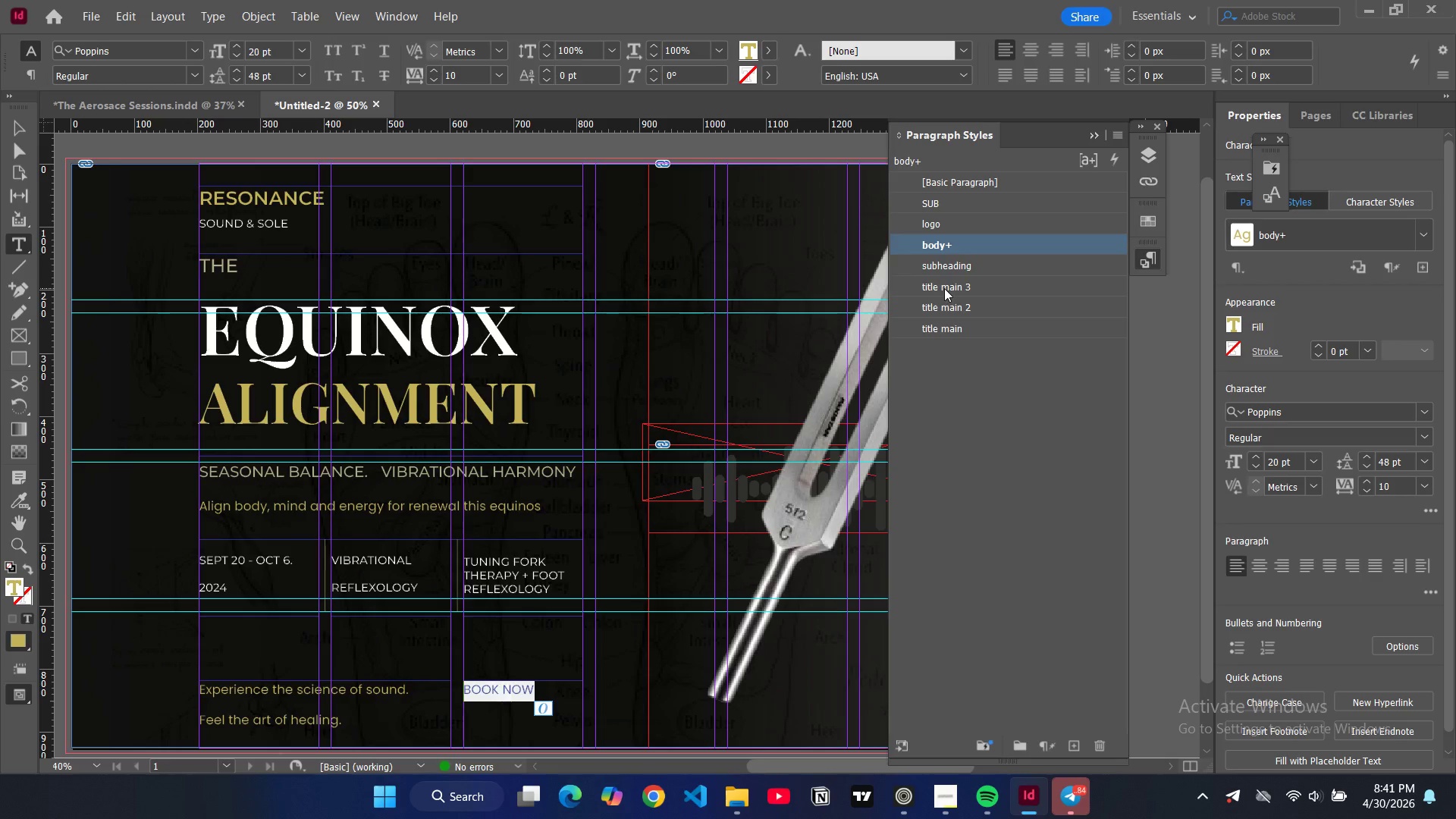 
left_click([944, 288])
 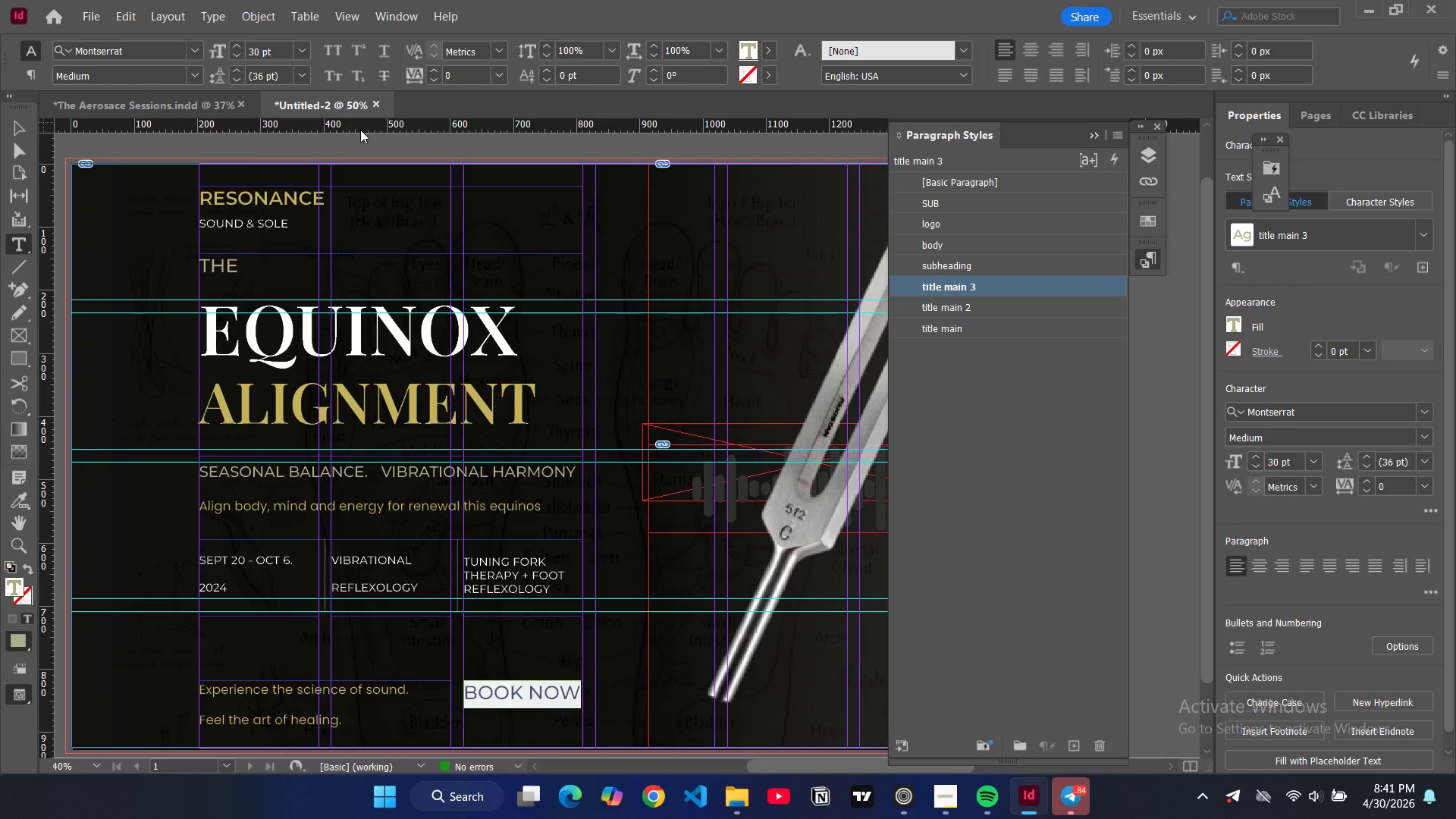 
left_click([370, 144])
 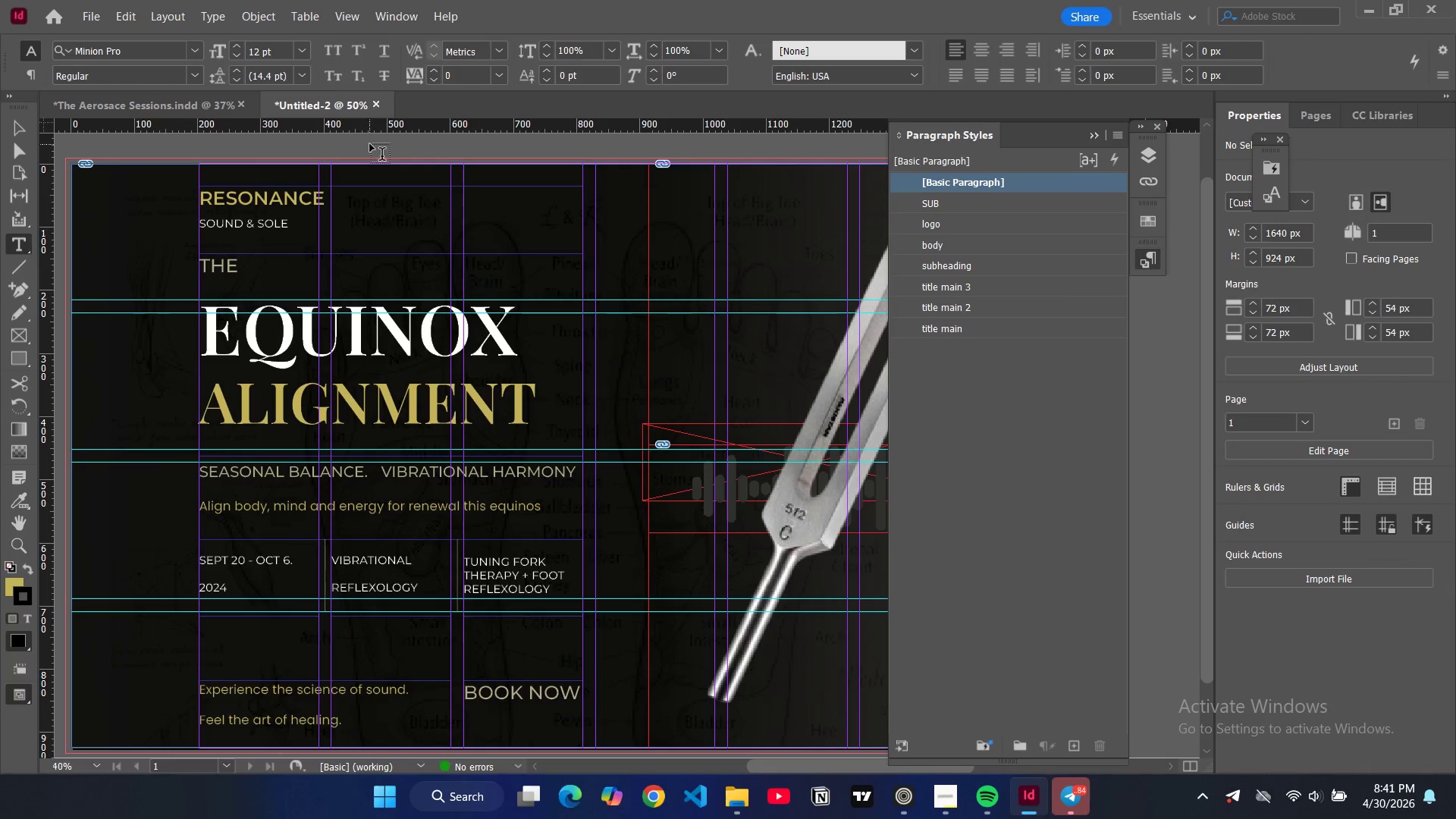 
key(W)
 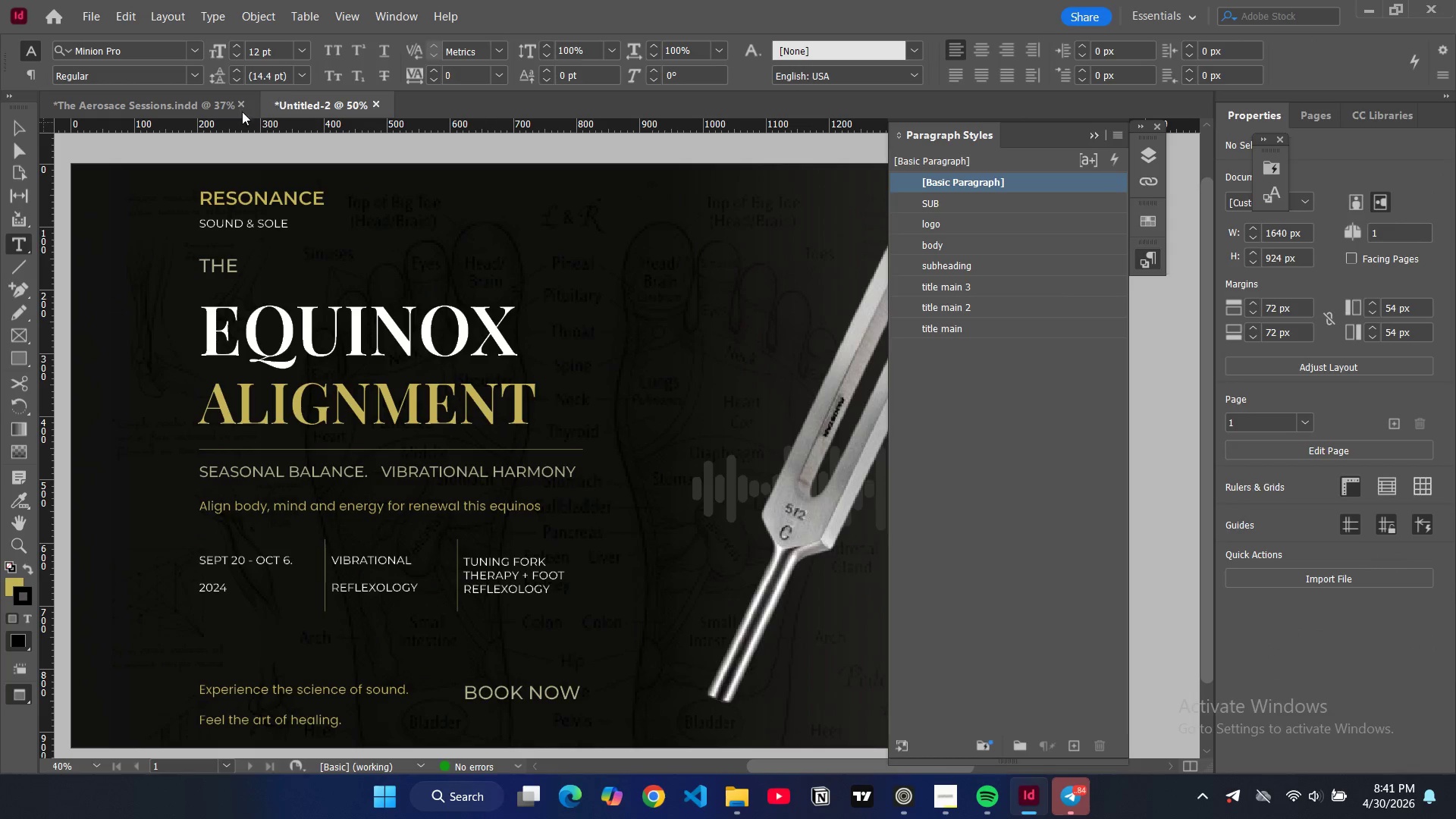 
left_click([11, 128])
 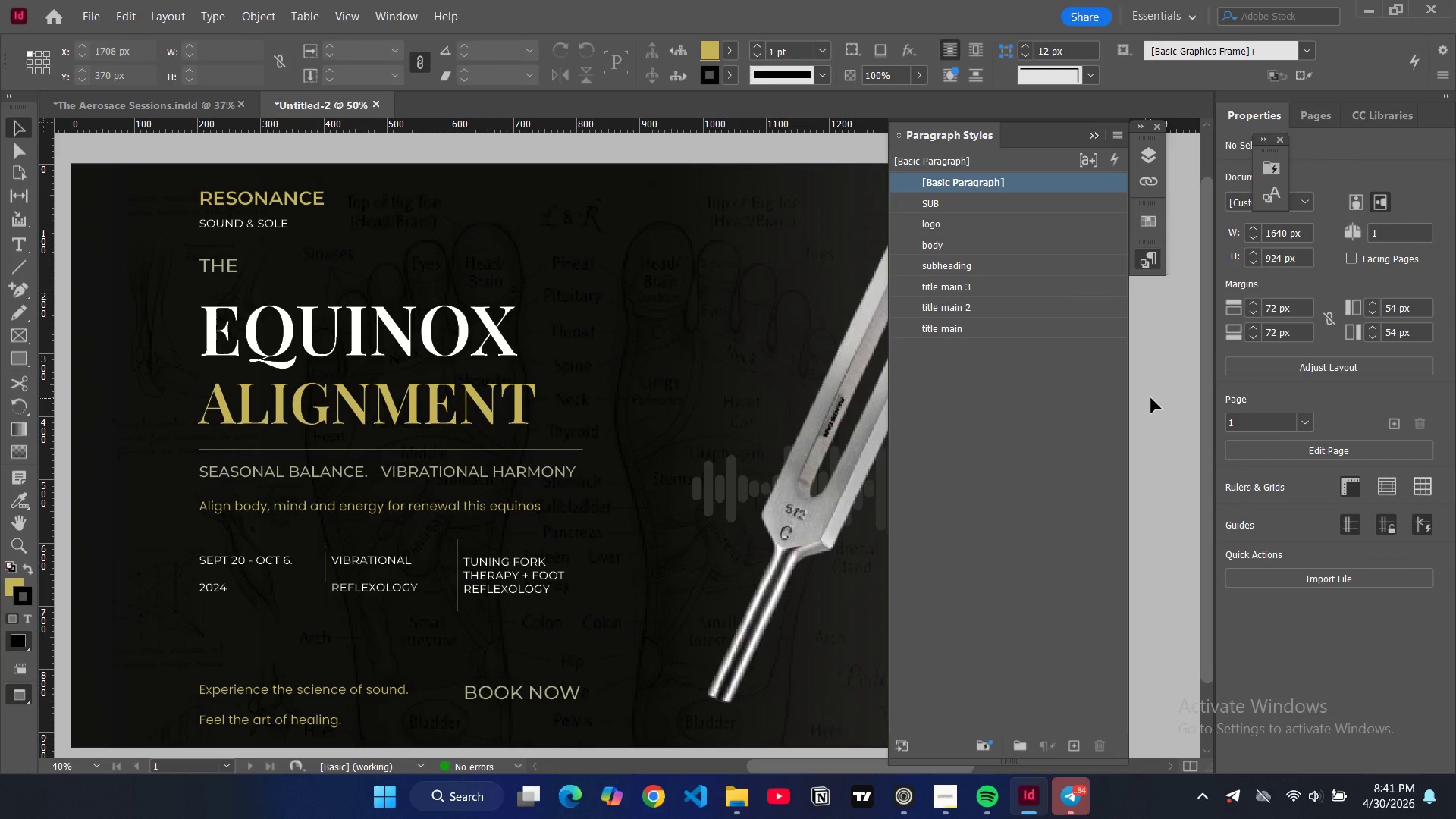 
left_click([1151, 398])
 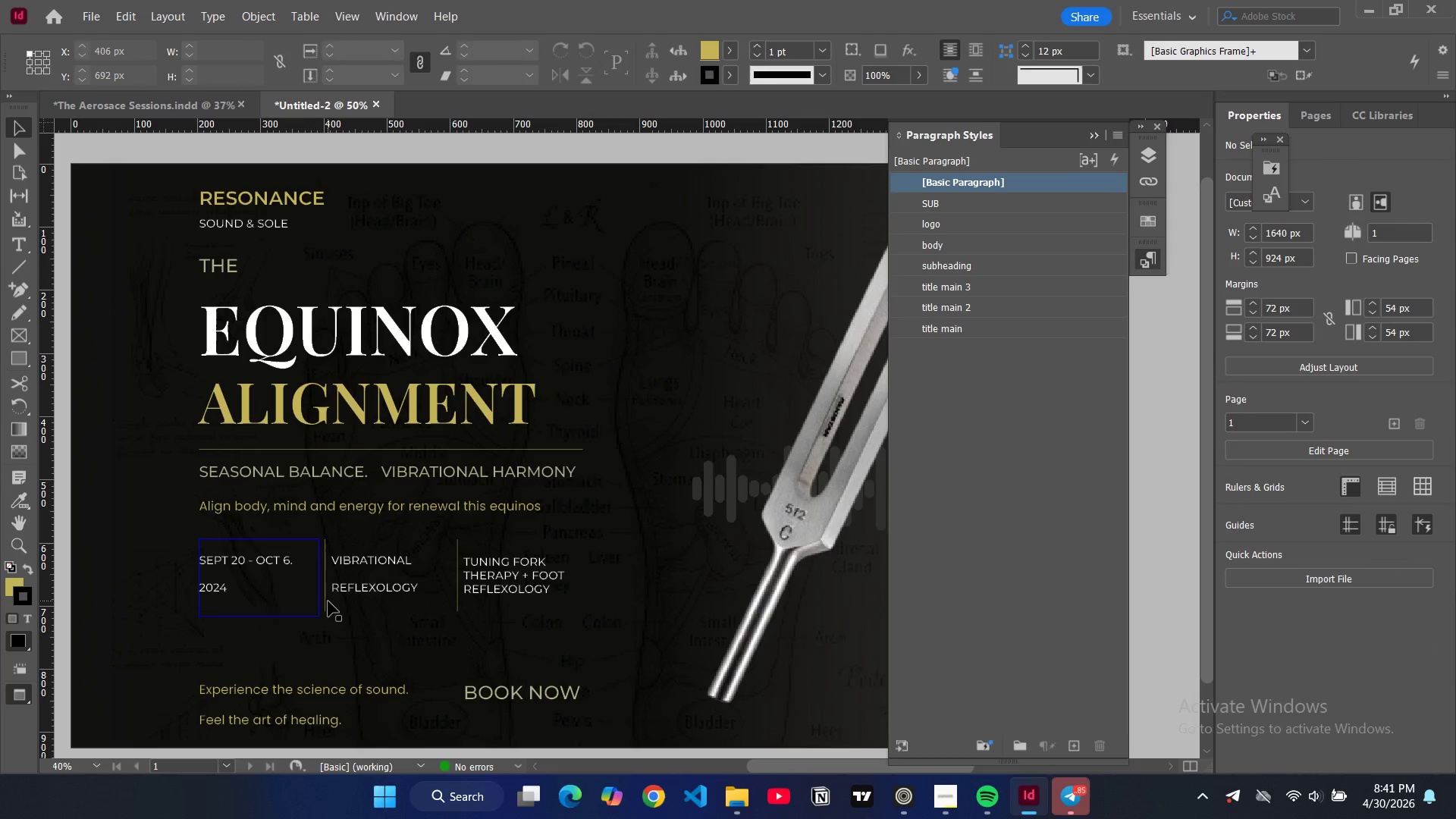 
key(W)
 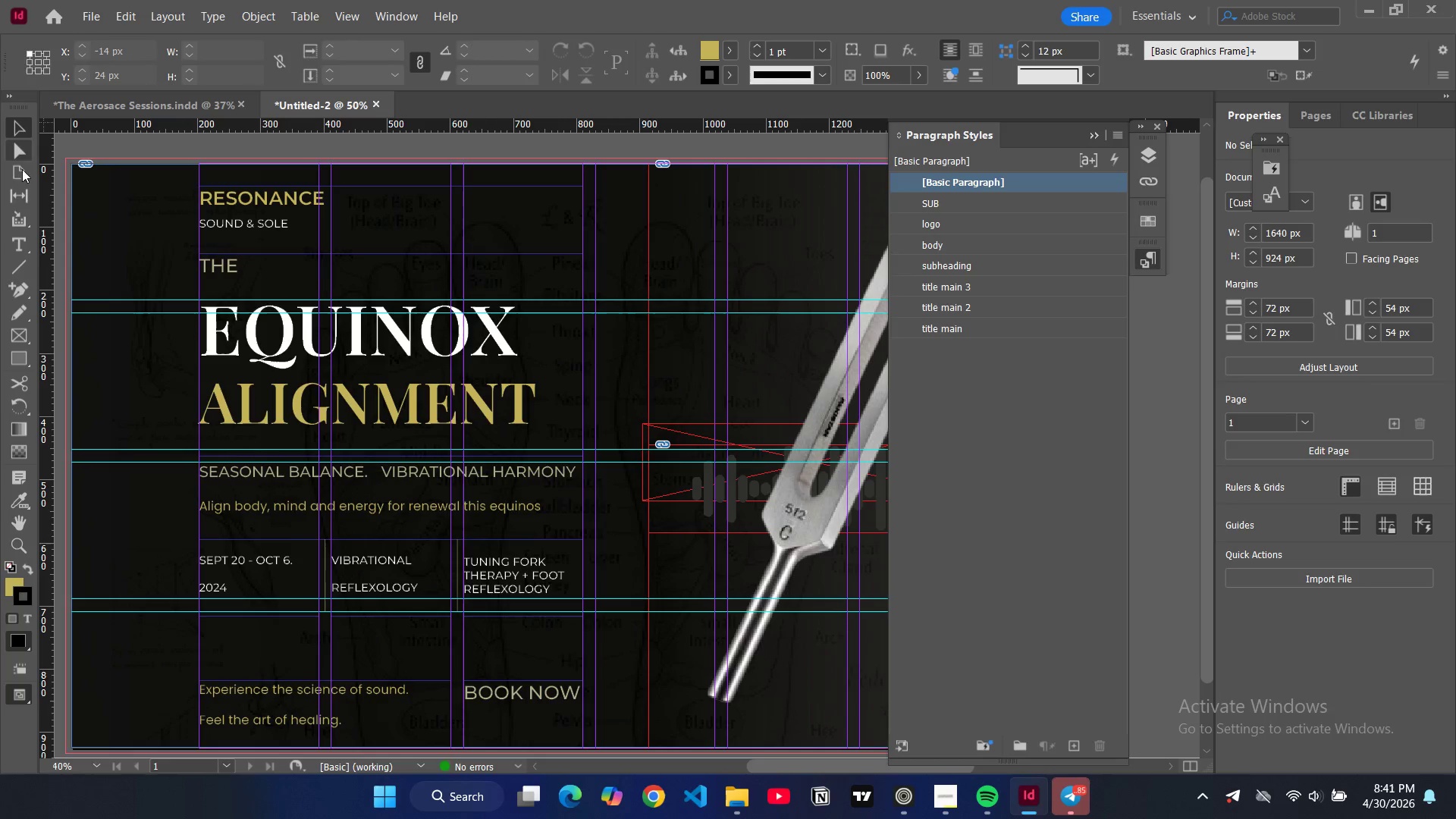 
left_click([18, 268])
 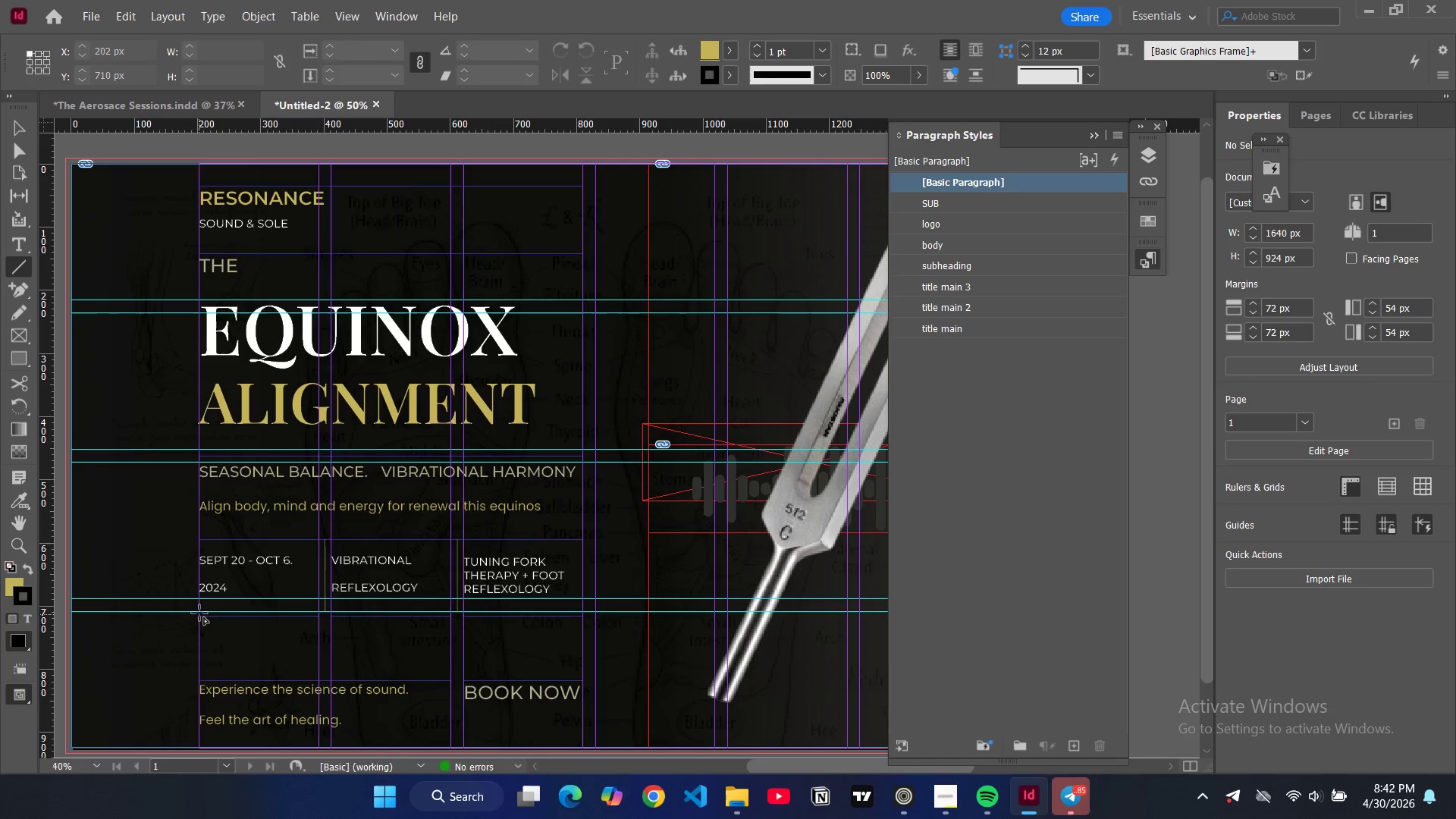 
left_click_drag(start_coordinate=[199, 613], to_coordinate=[577, 610])
 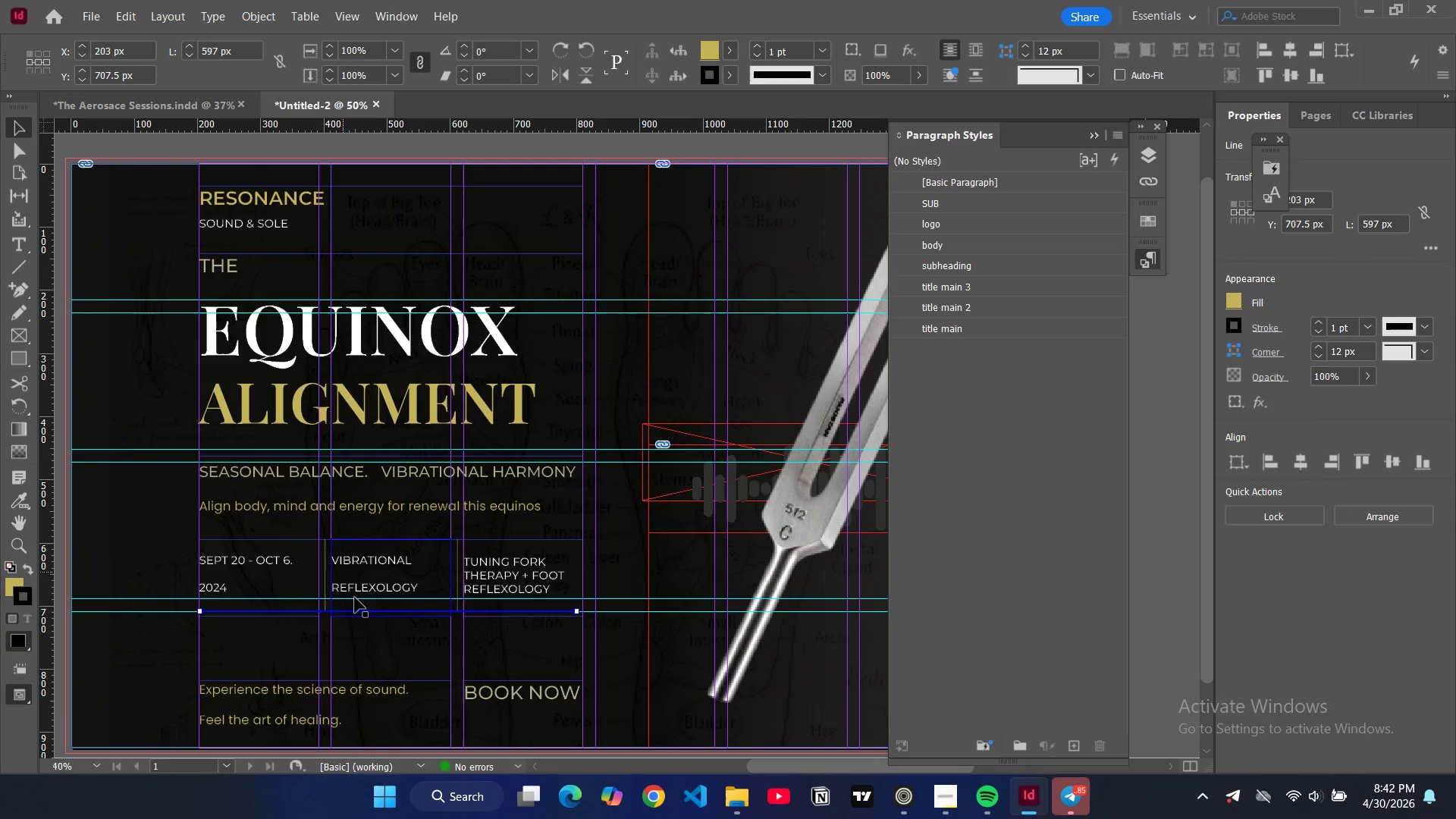 
left_click_drag(start_coordinate=[362, 611], to_coordinate=[360, 648])
 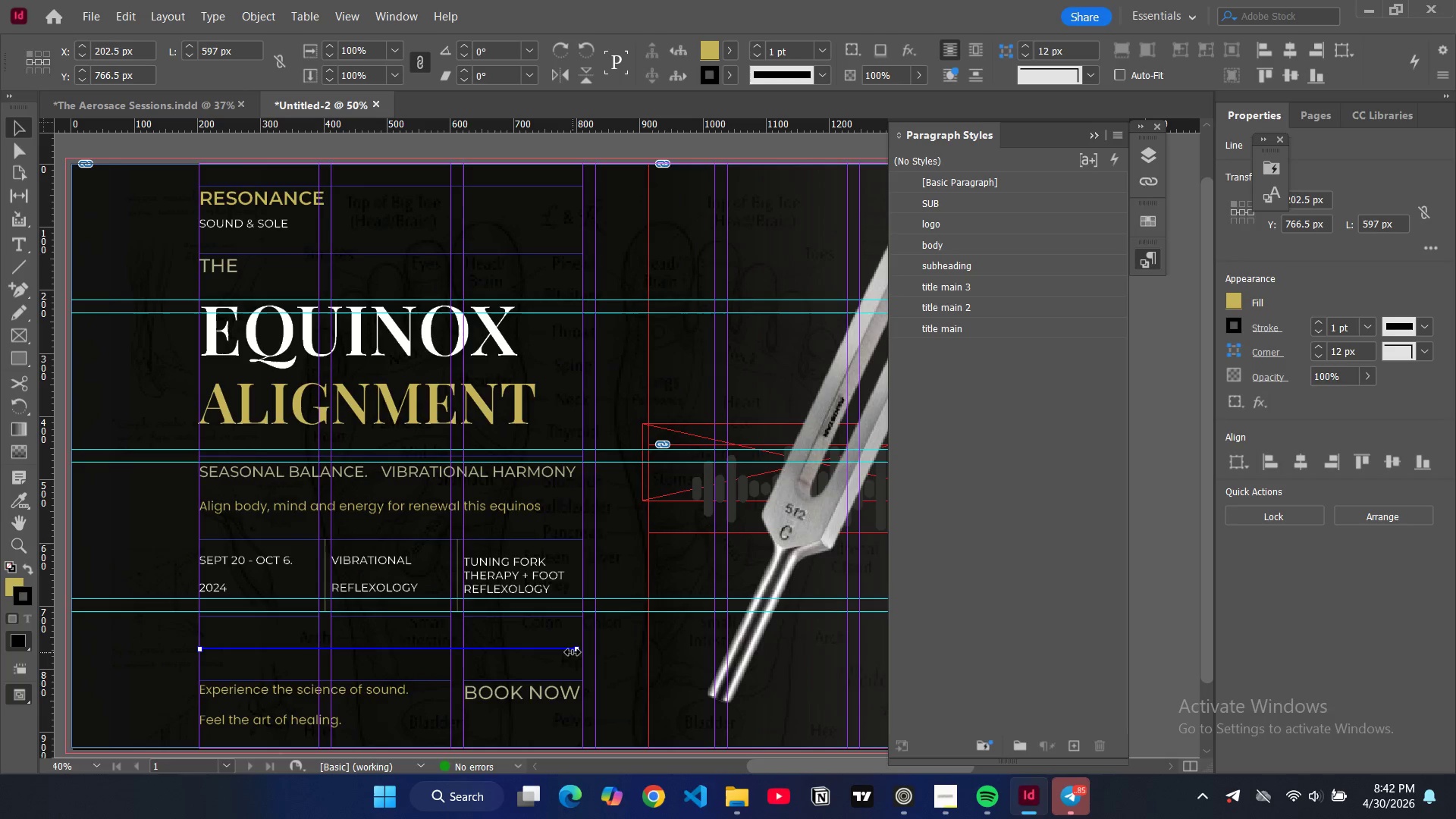 
left_click_drag(start_coordinate=[573, 652], to_coordinate=[583, 651])
 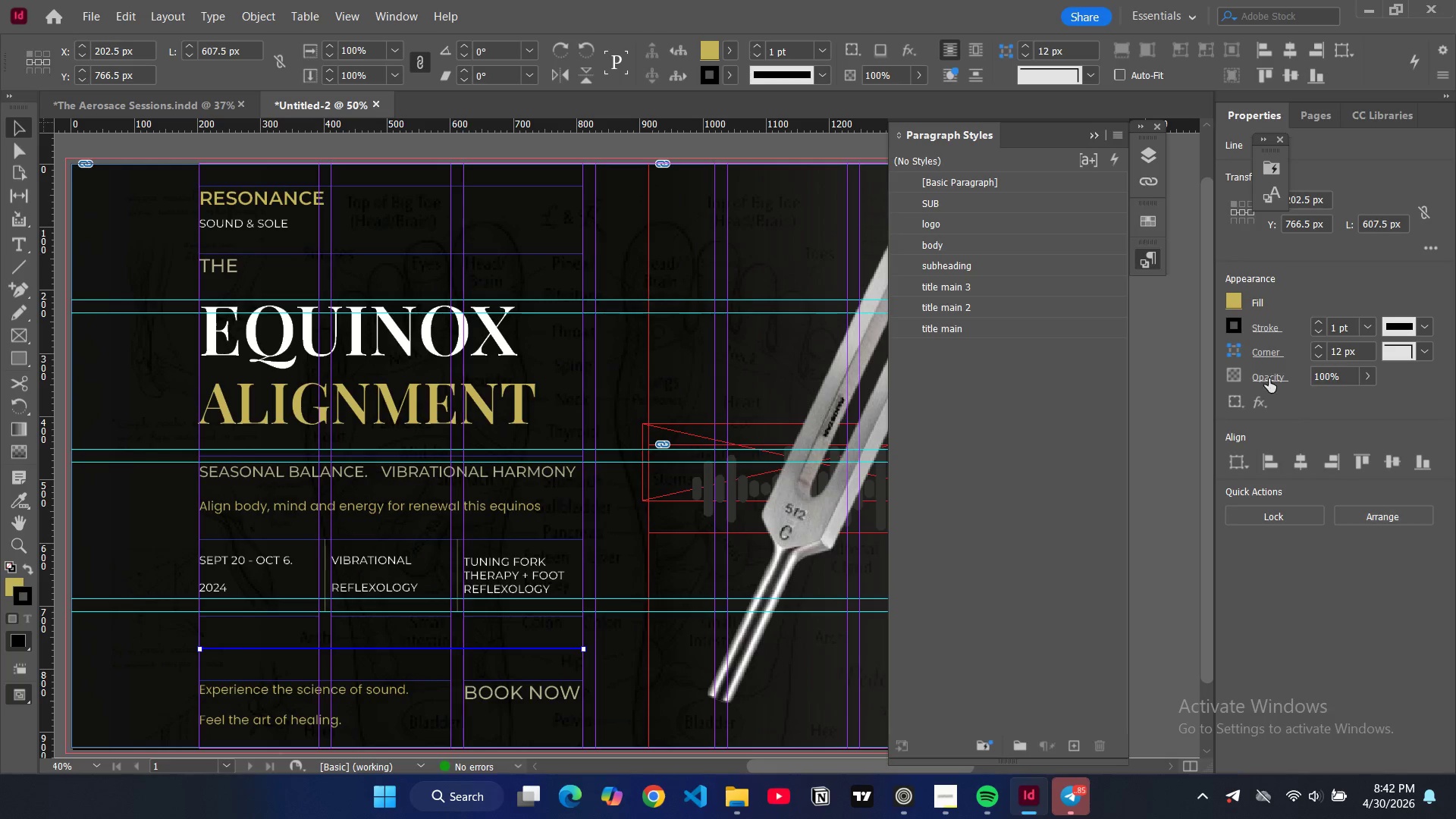 
left_click([1227, 328])
 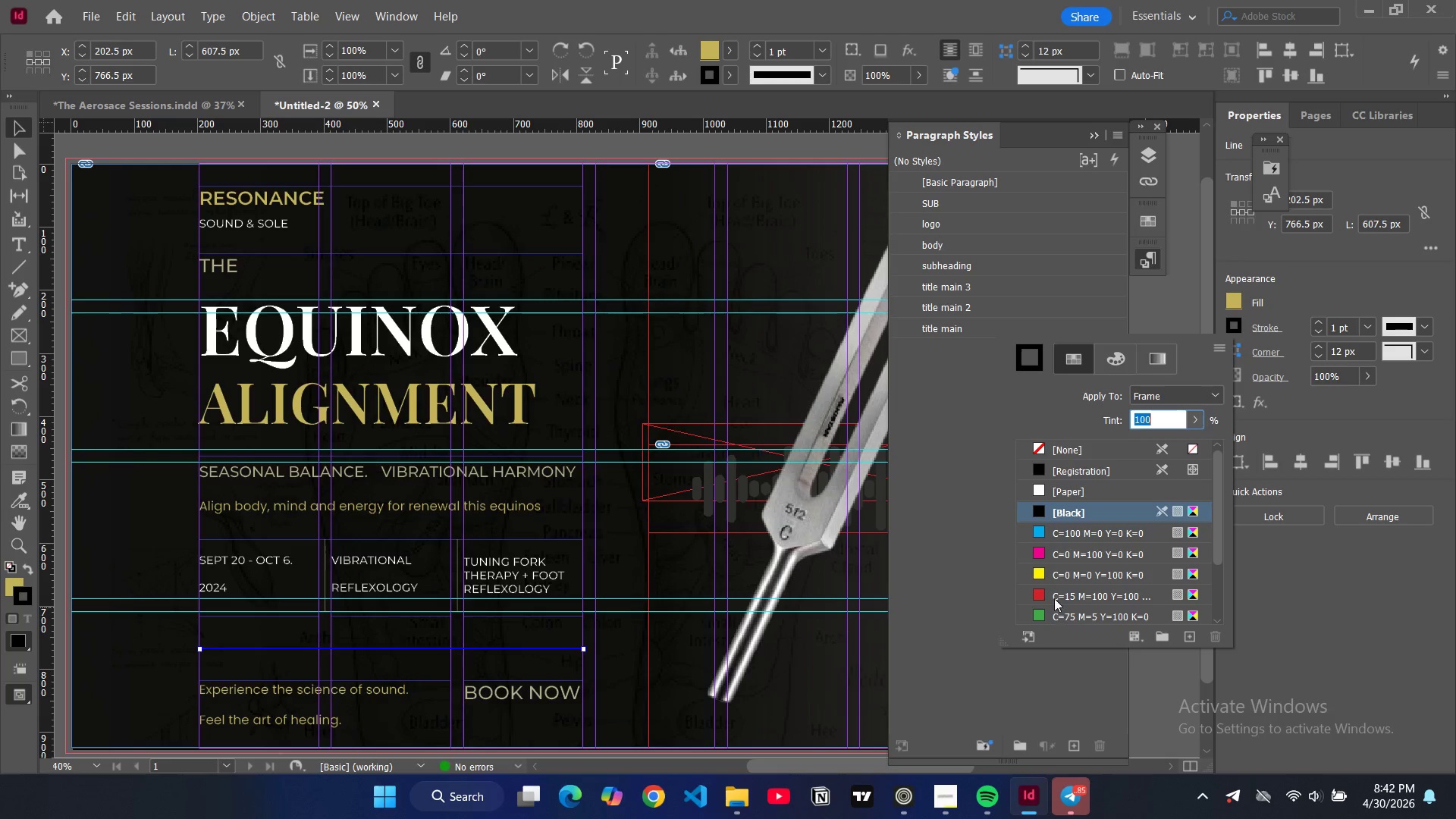 
scroll: coordinate [1050, 585], scroll_direction: down, amount: 6.0
 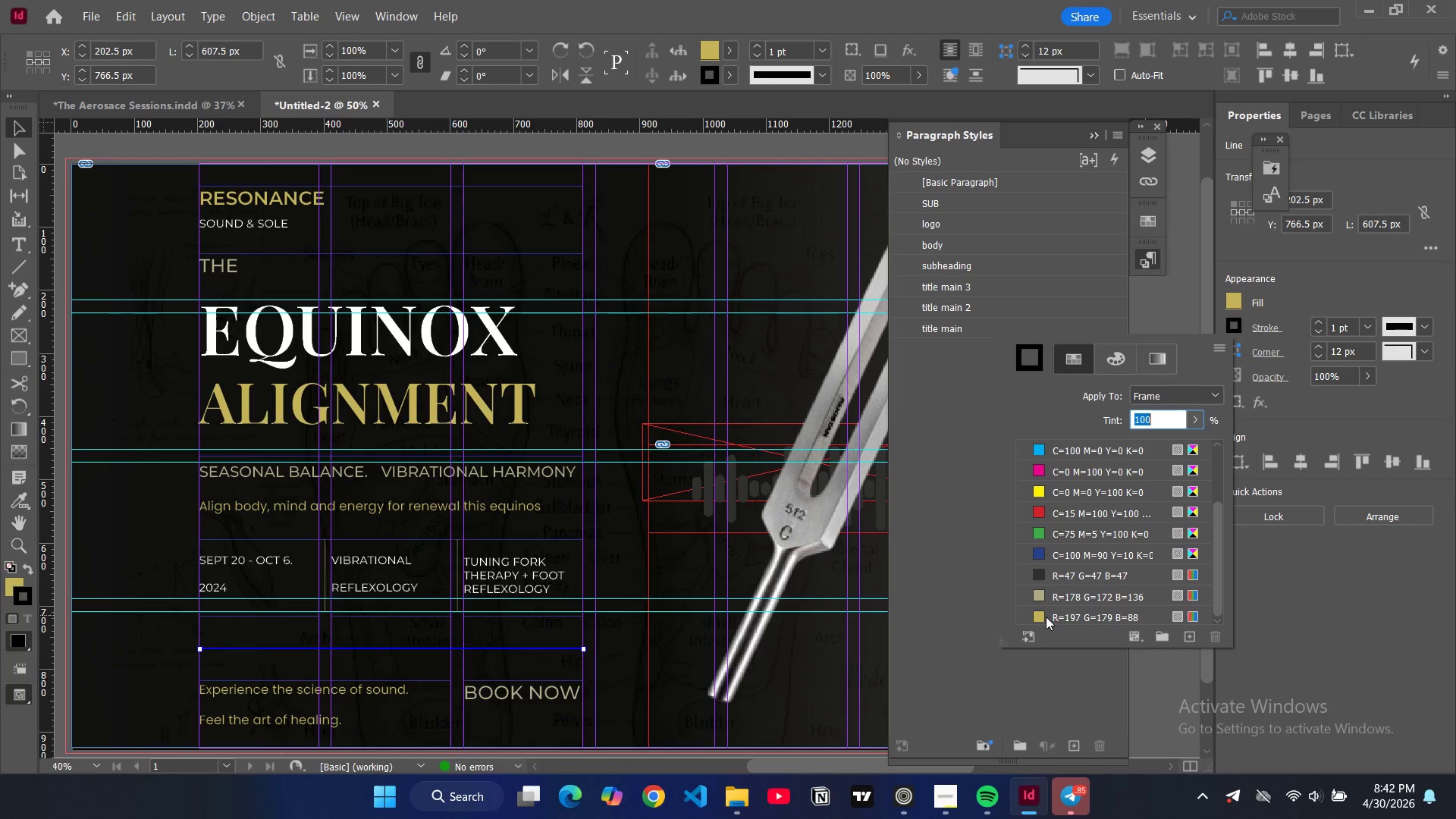 
left_click([1046, 617])
 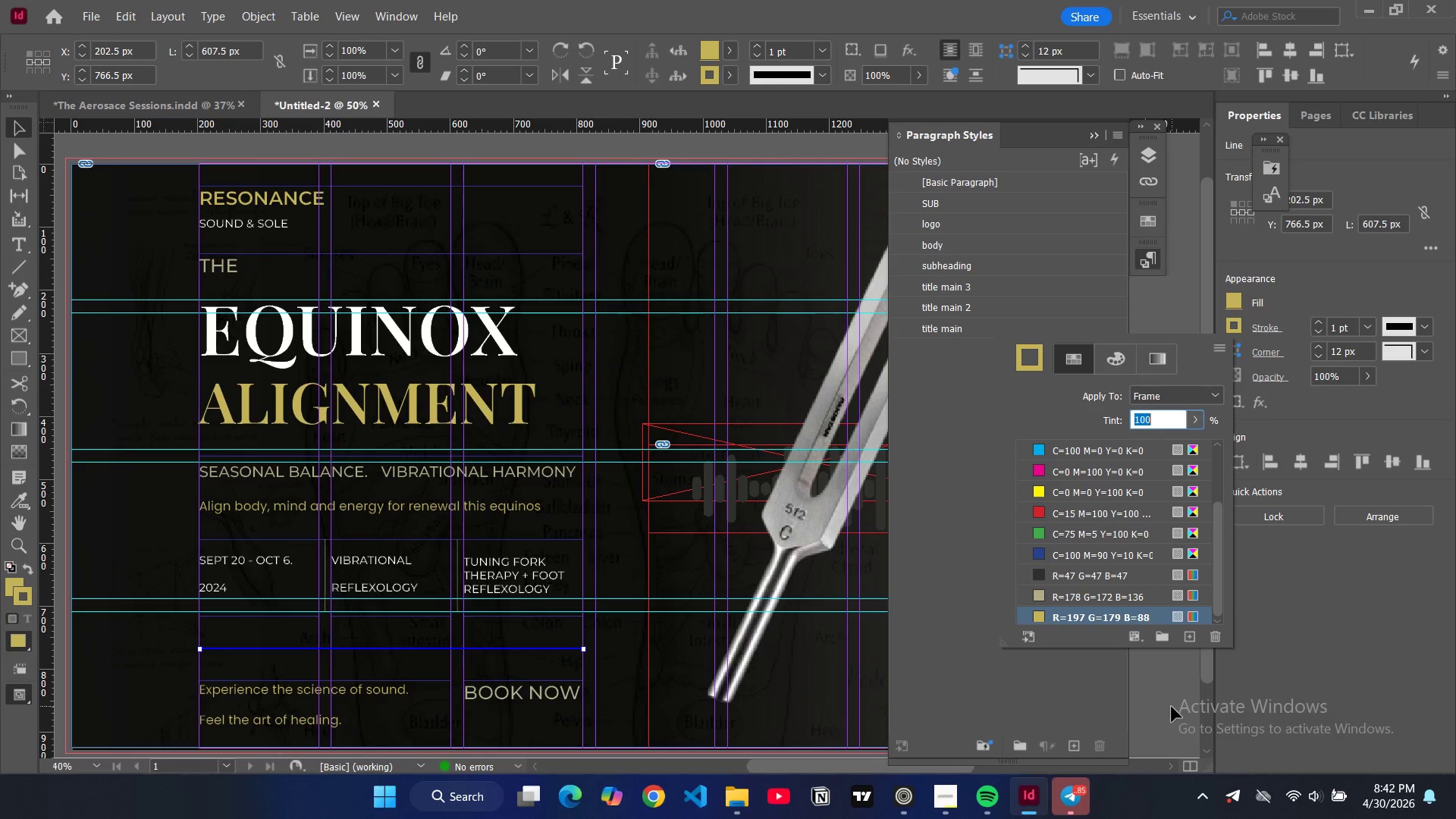 
left_click([1172, 707])
 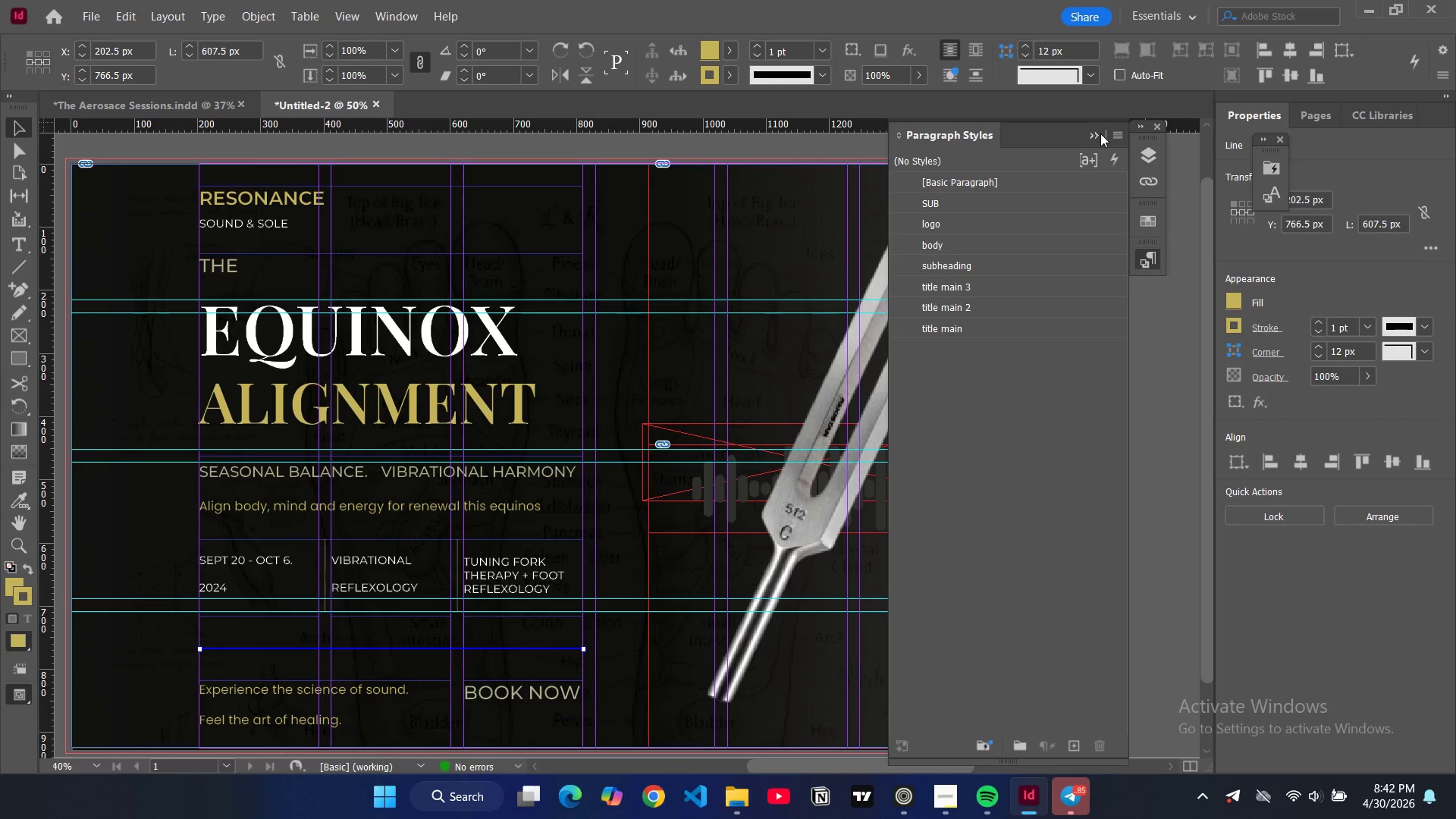 
left_click([1085, 133])
 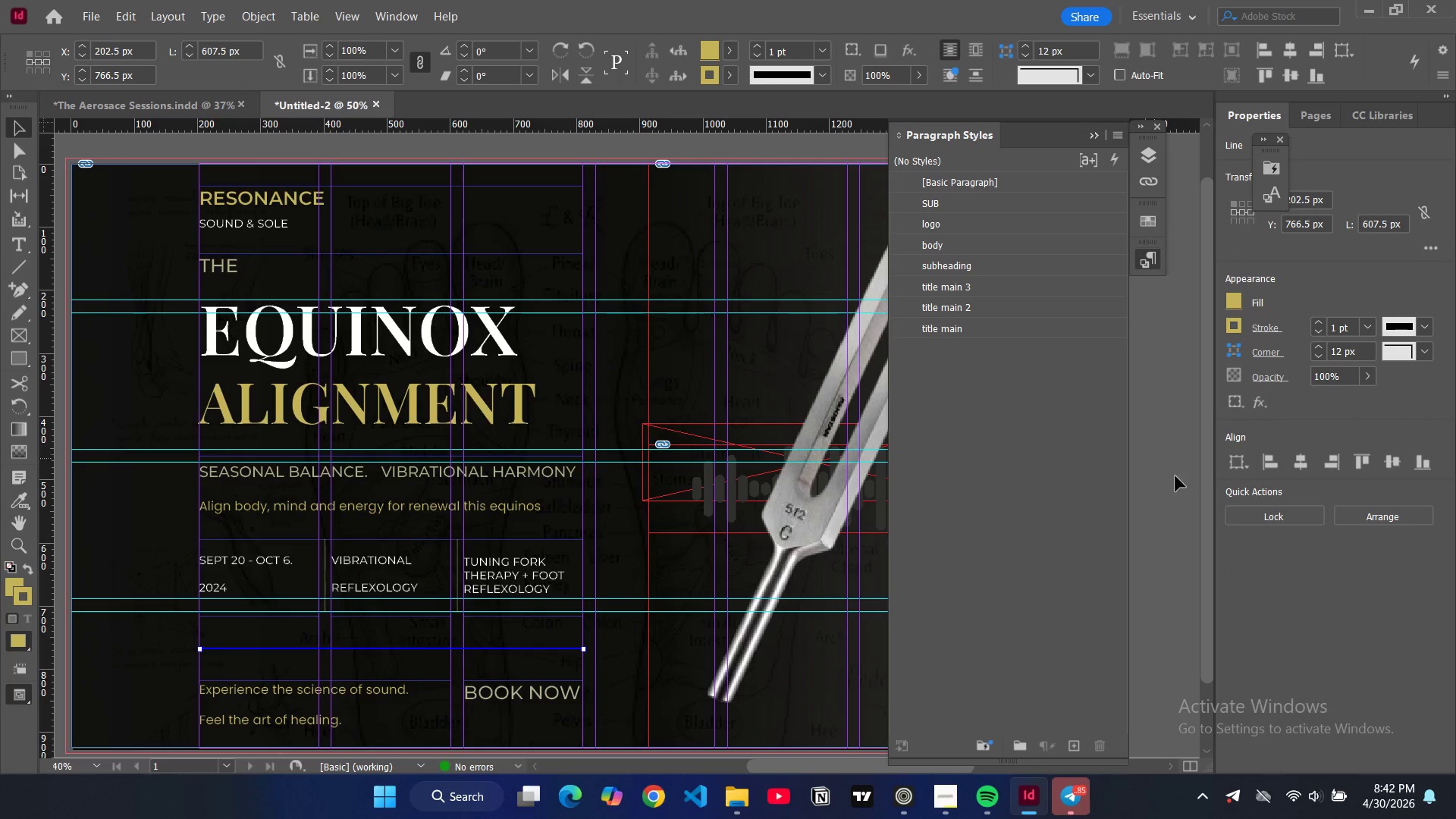 
left_click([1182, 479])
 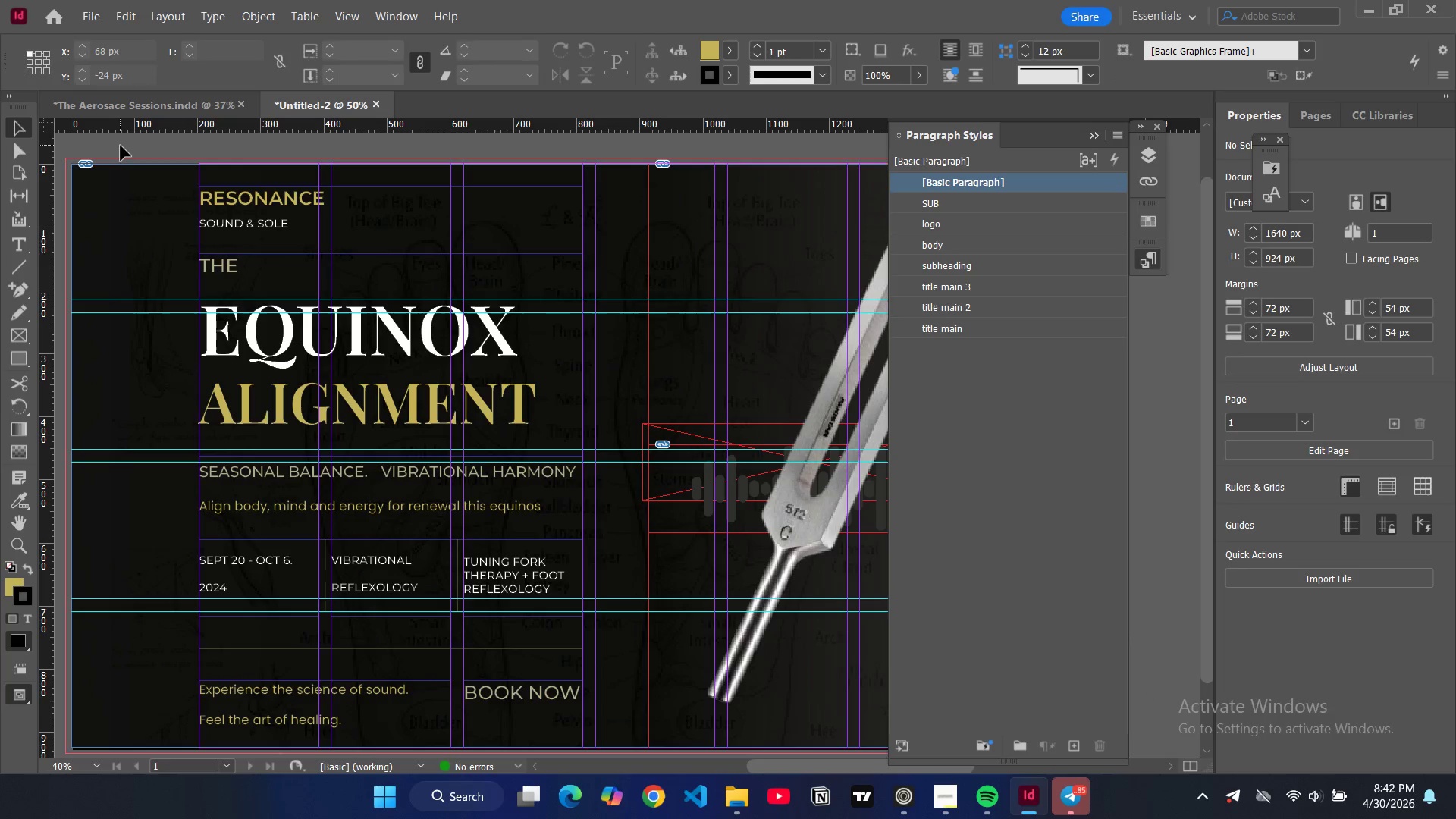 